 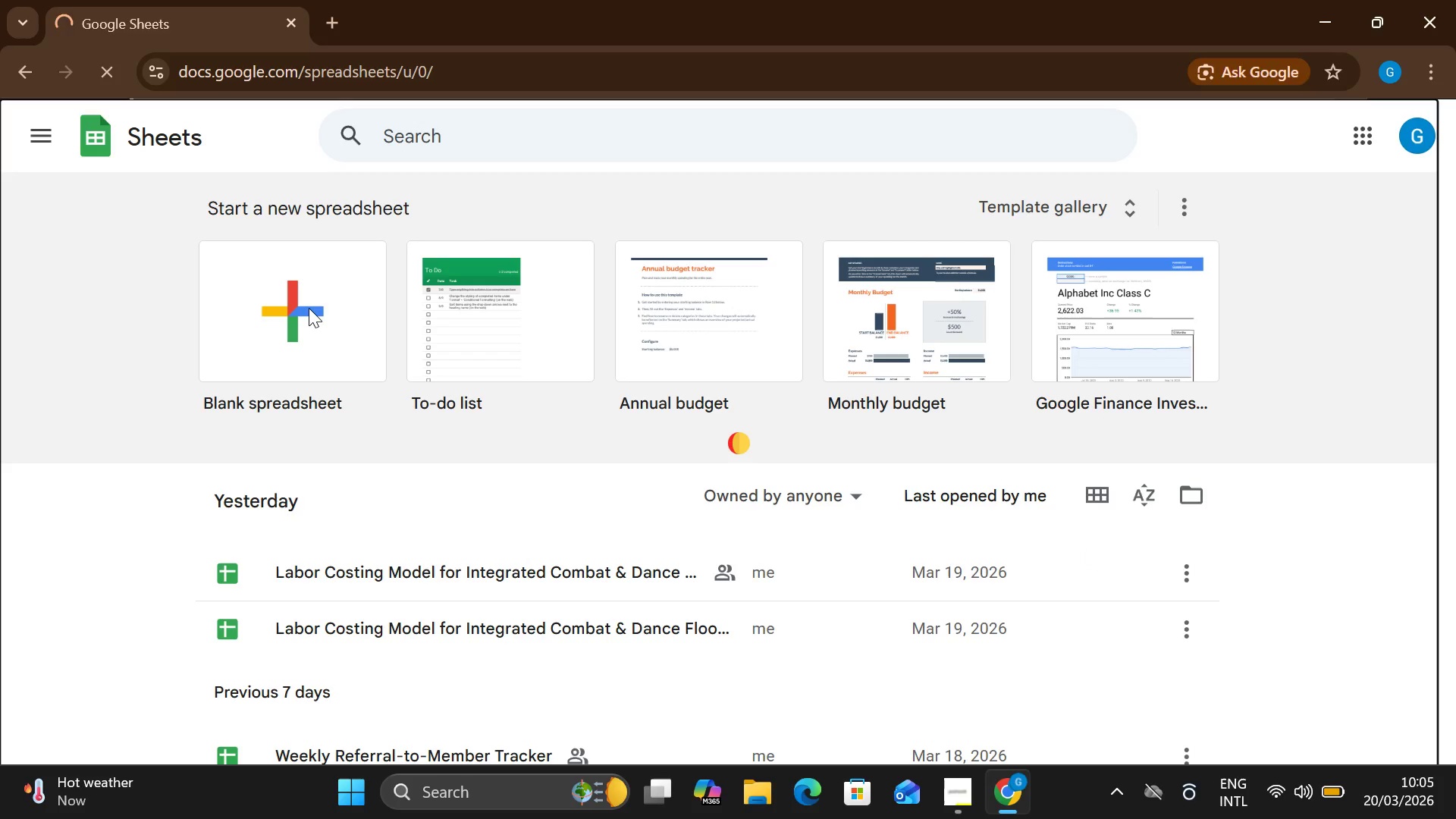 
double_click([175, 124])
 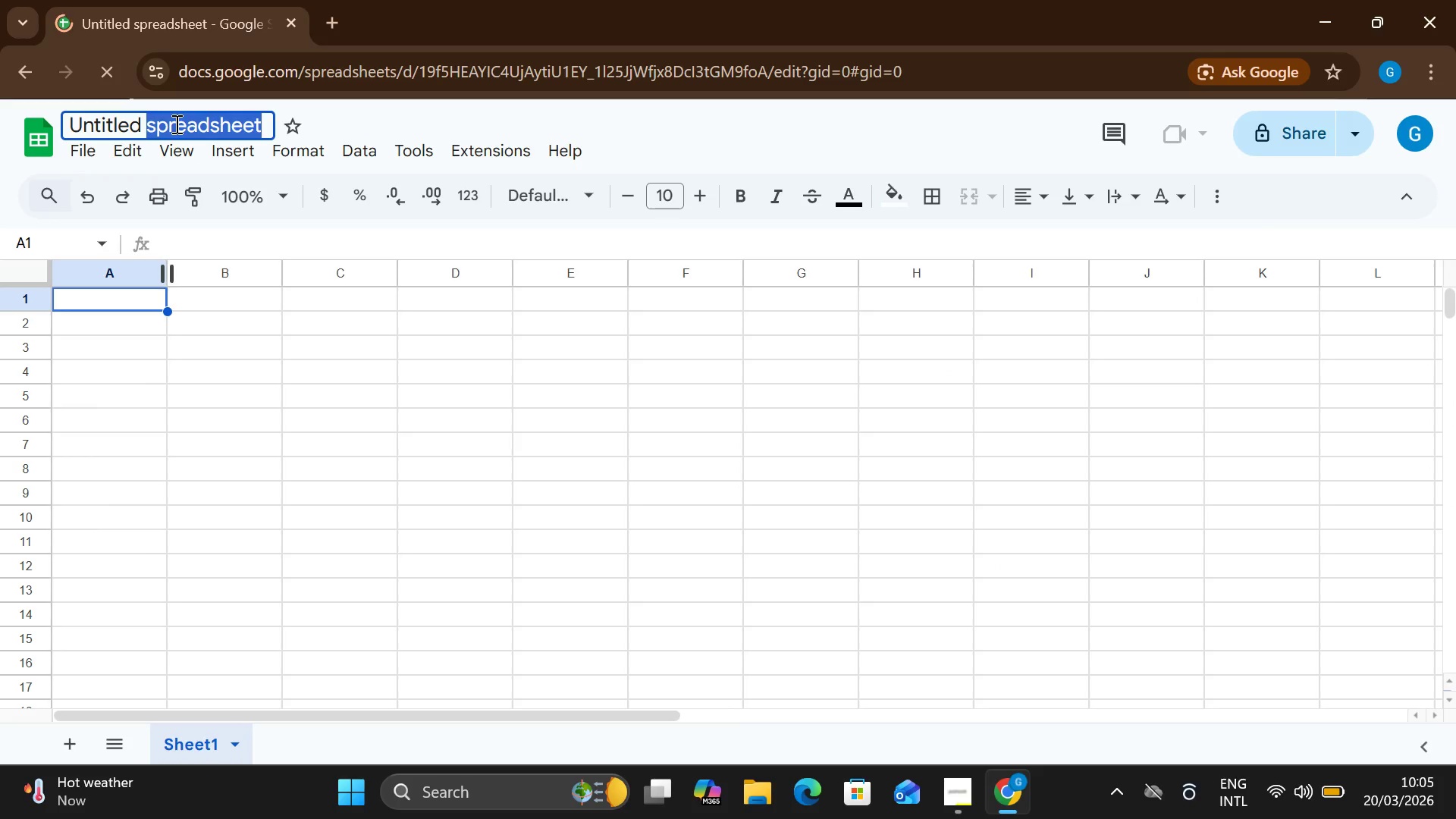 
key(Backspace)
 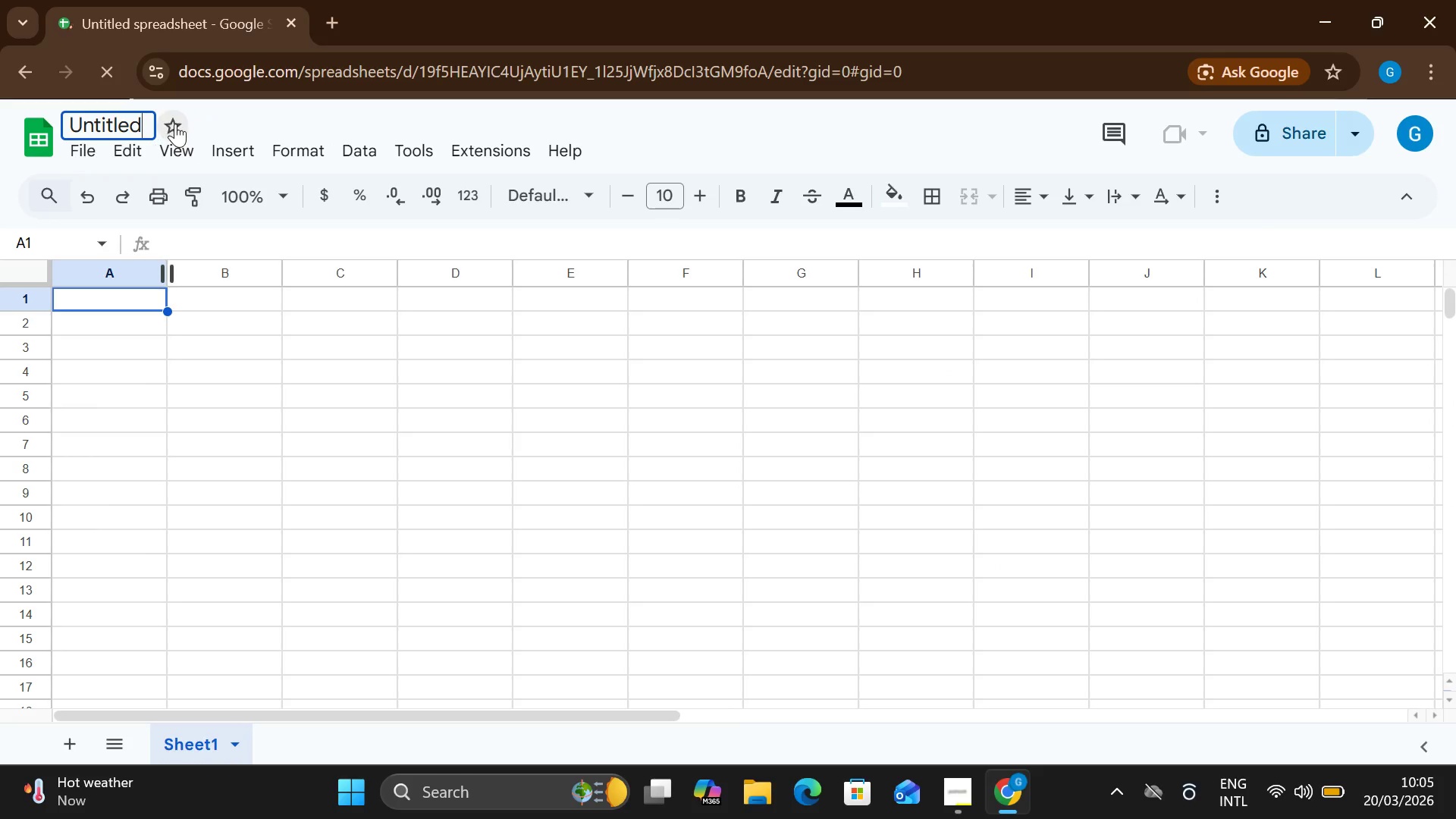 
key(Backspace)
 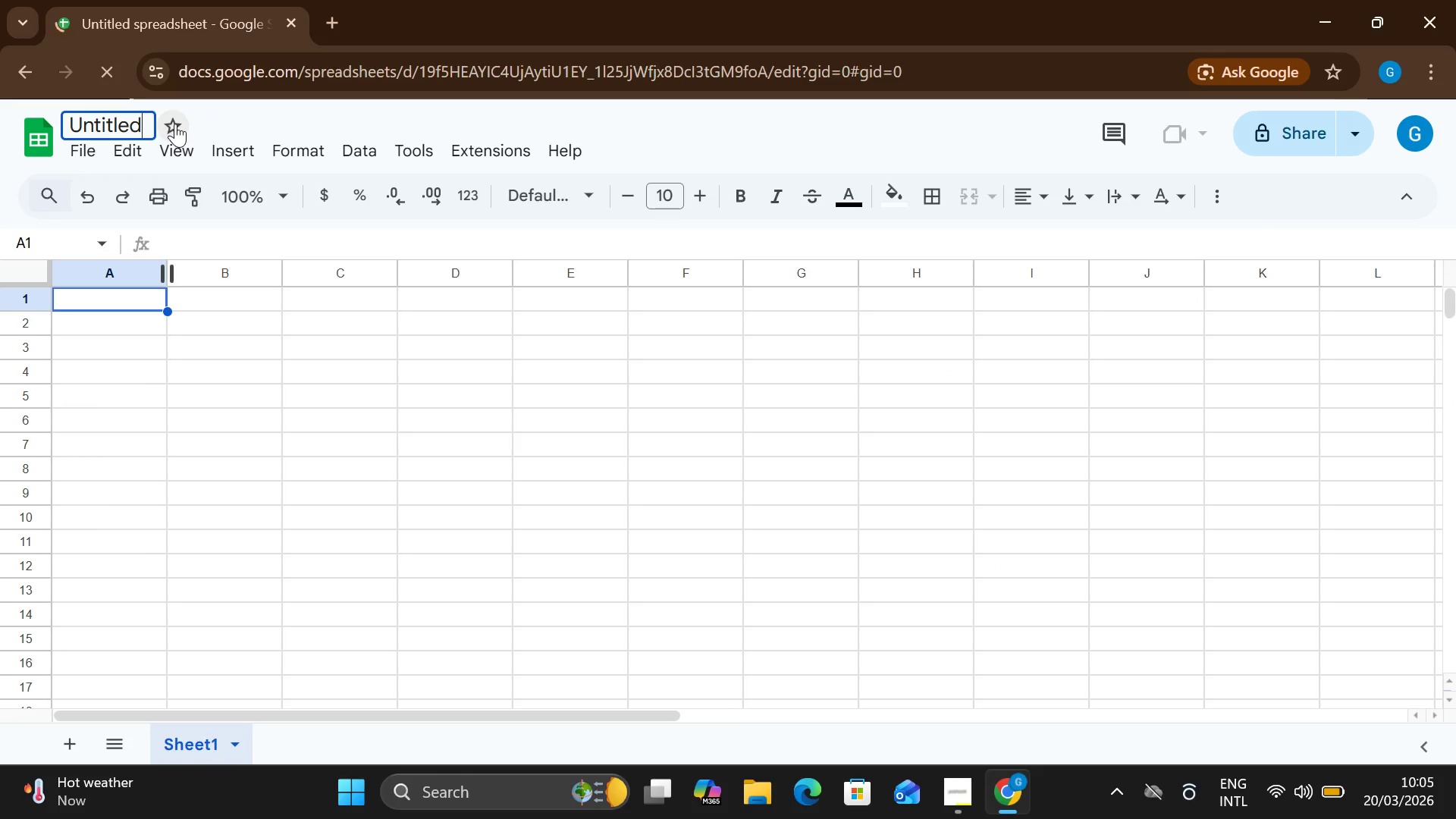 
key(Backspace)
 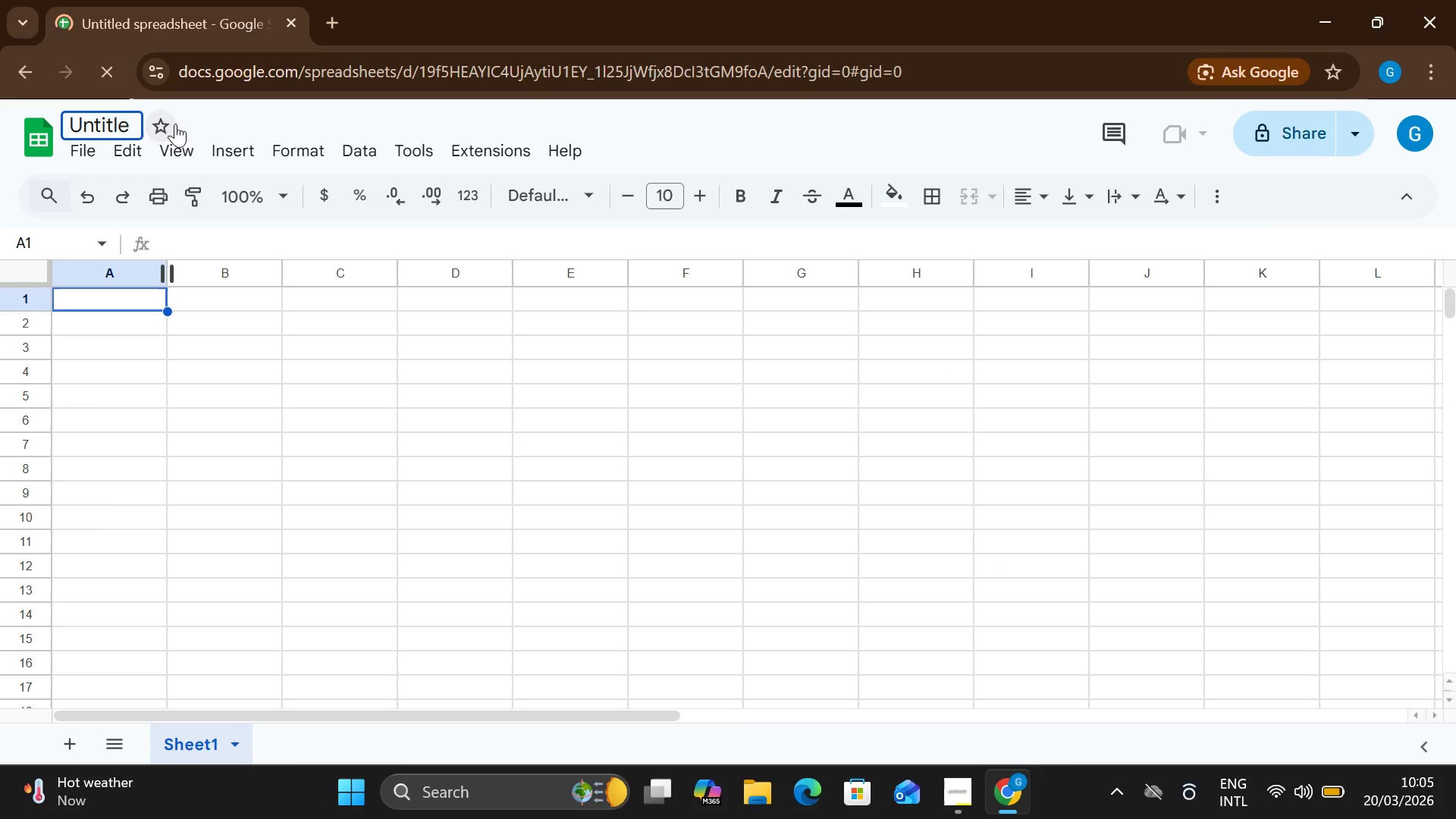 
hold_key(key=Backspace, duration=0.62)
 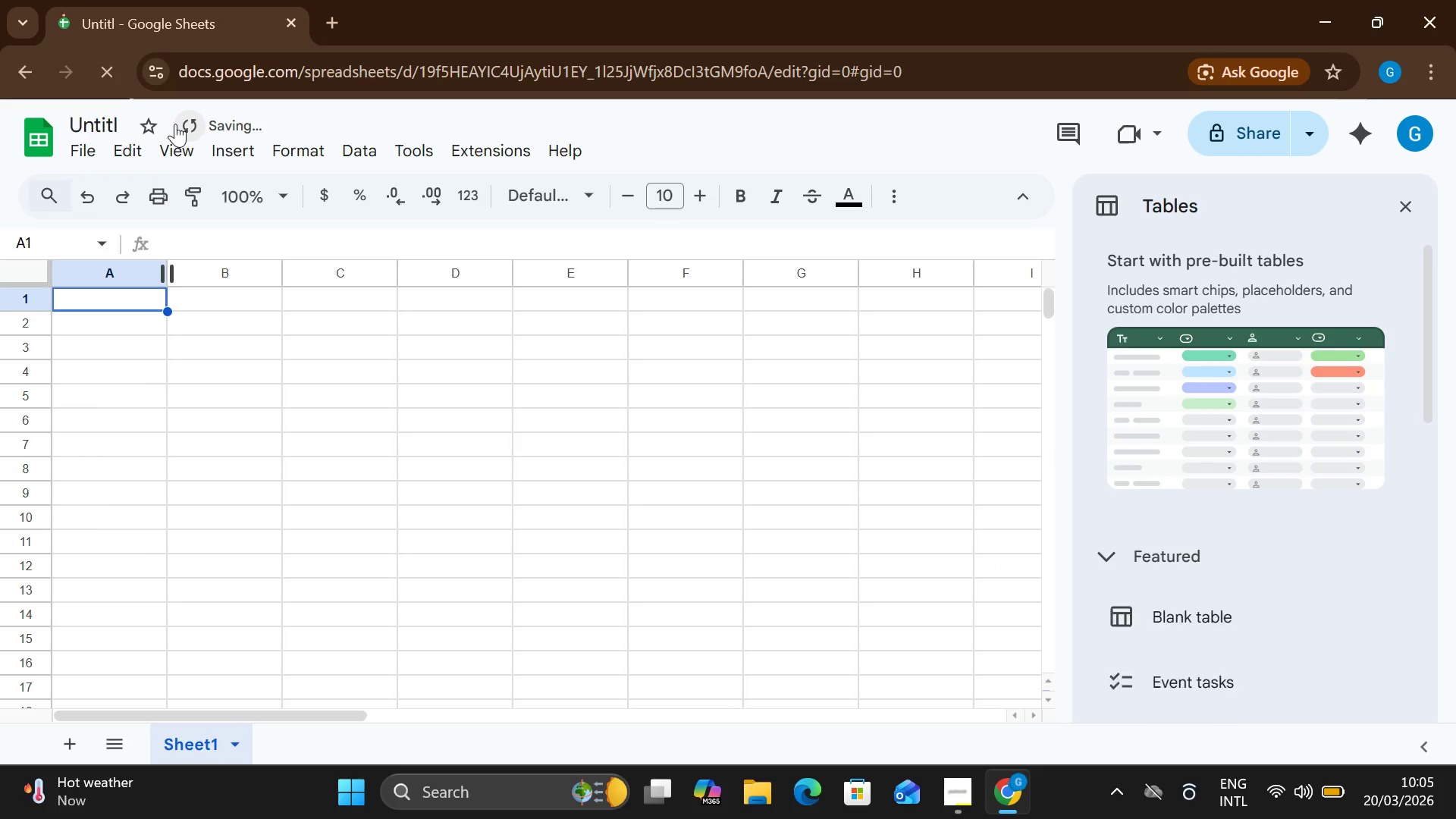 
key(Backspace)
 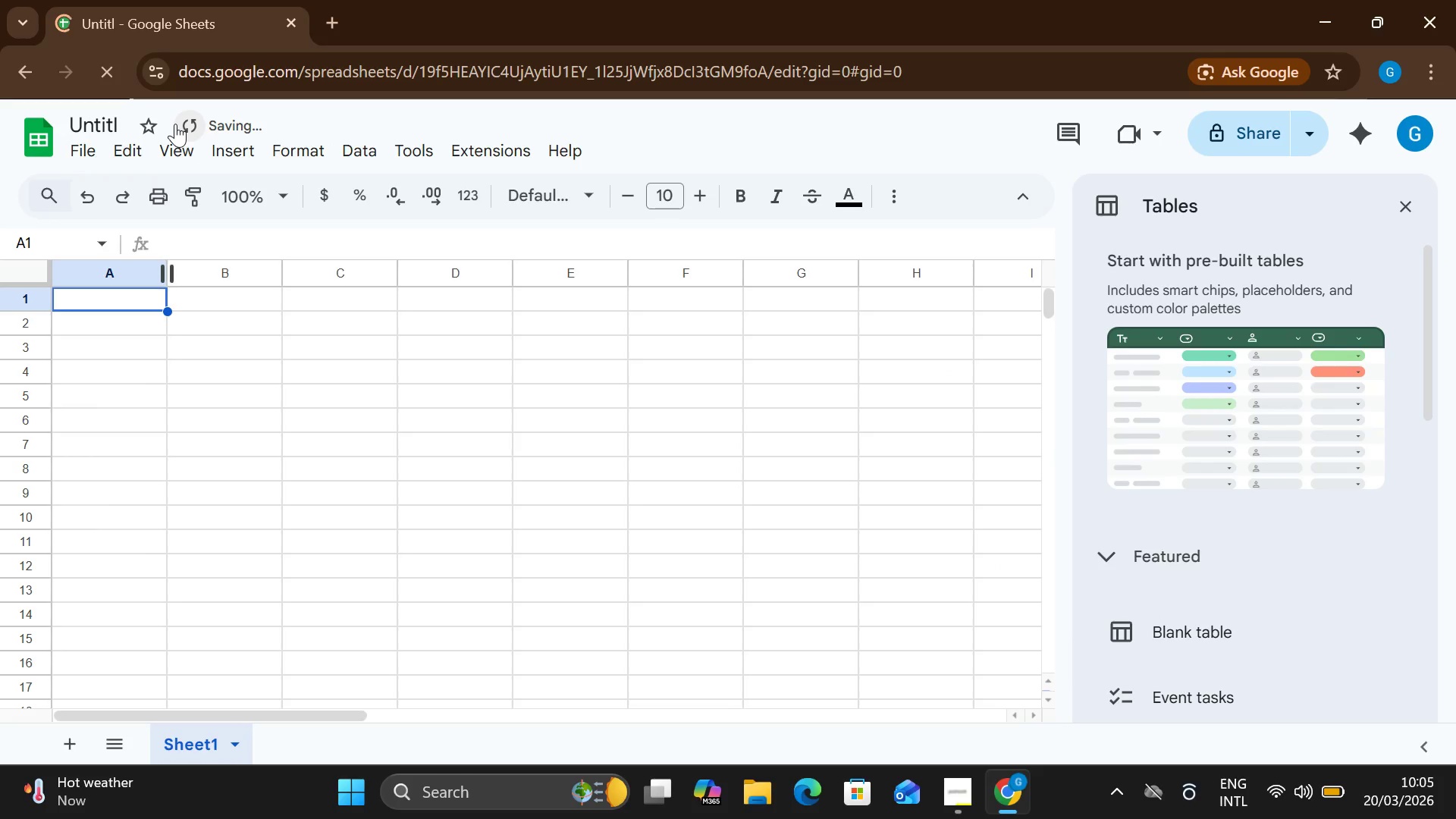 
key(Backspace)
 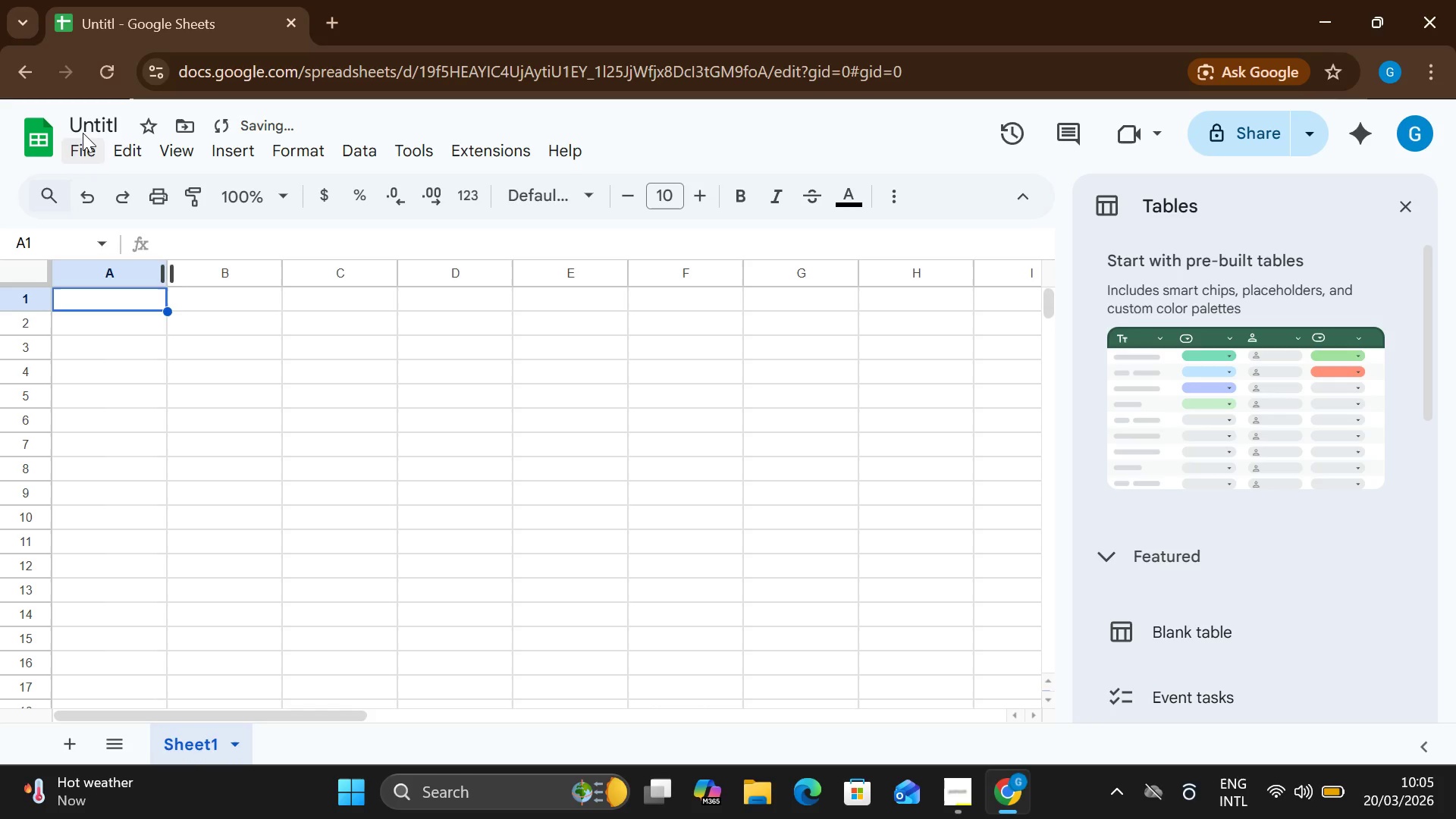 
double_click([87, 126])
 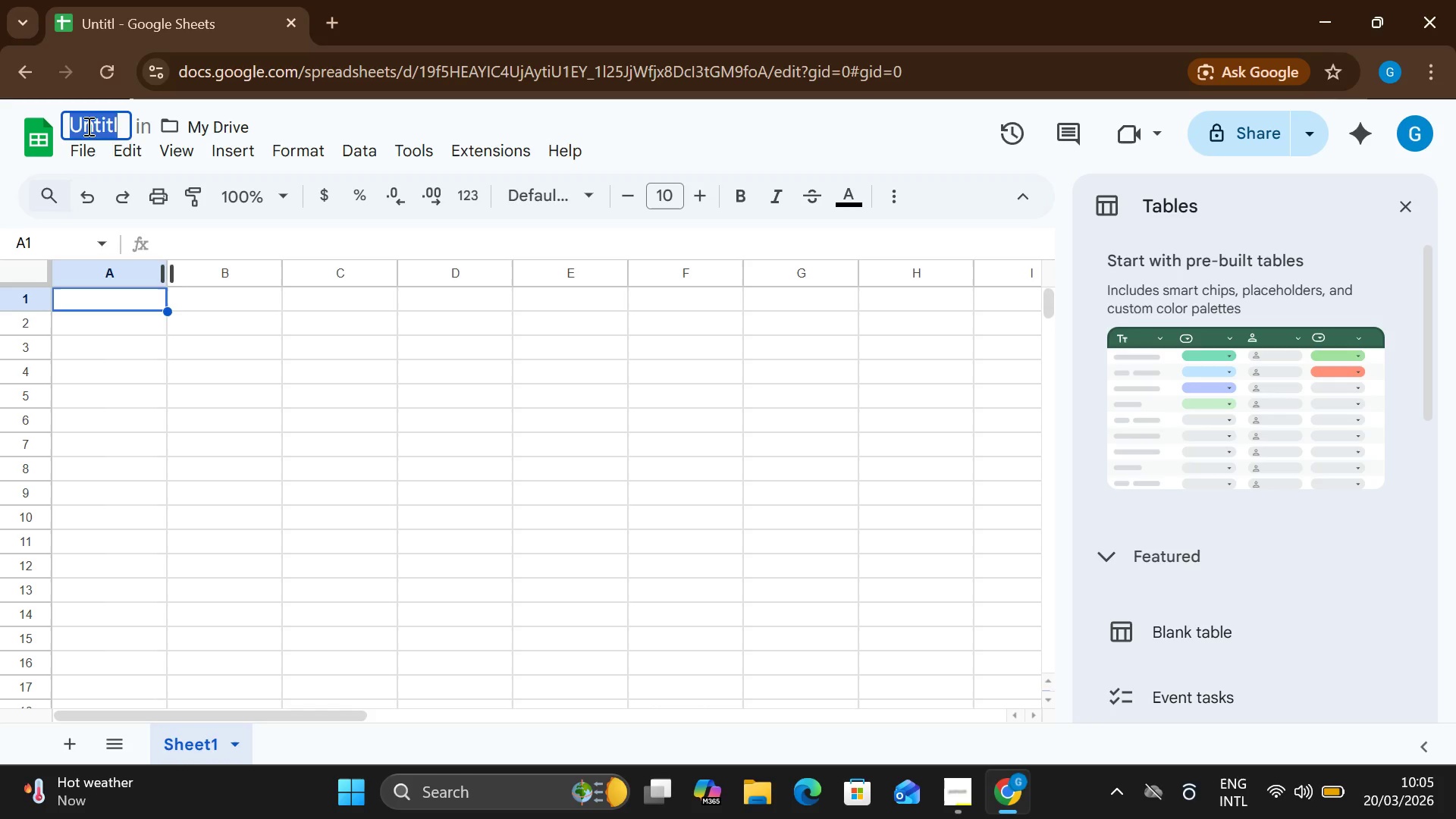 
key(Backspace)
key(Backspace)
type(Silver )
key(Backspace)
key(Backspace)
type(s)
key(Backspace)
 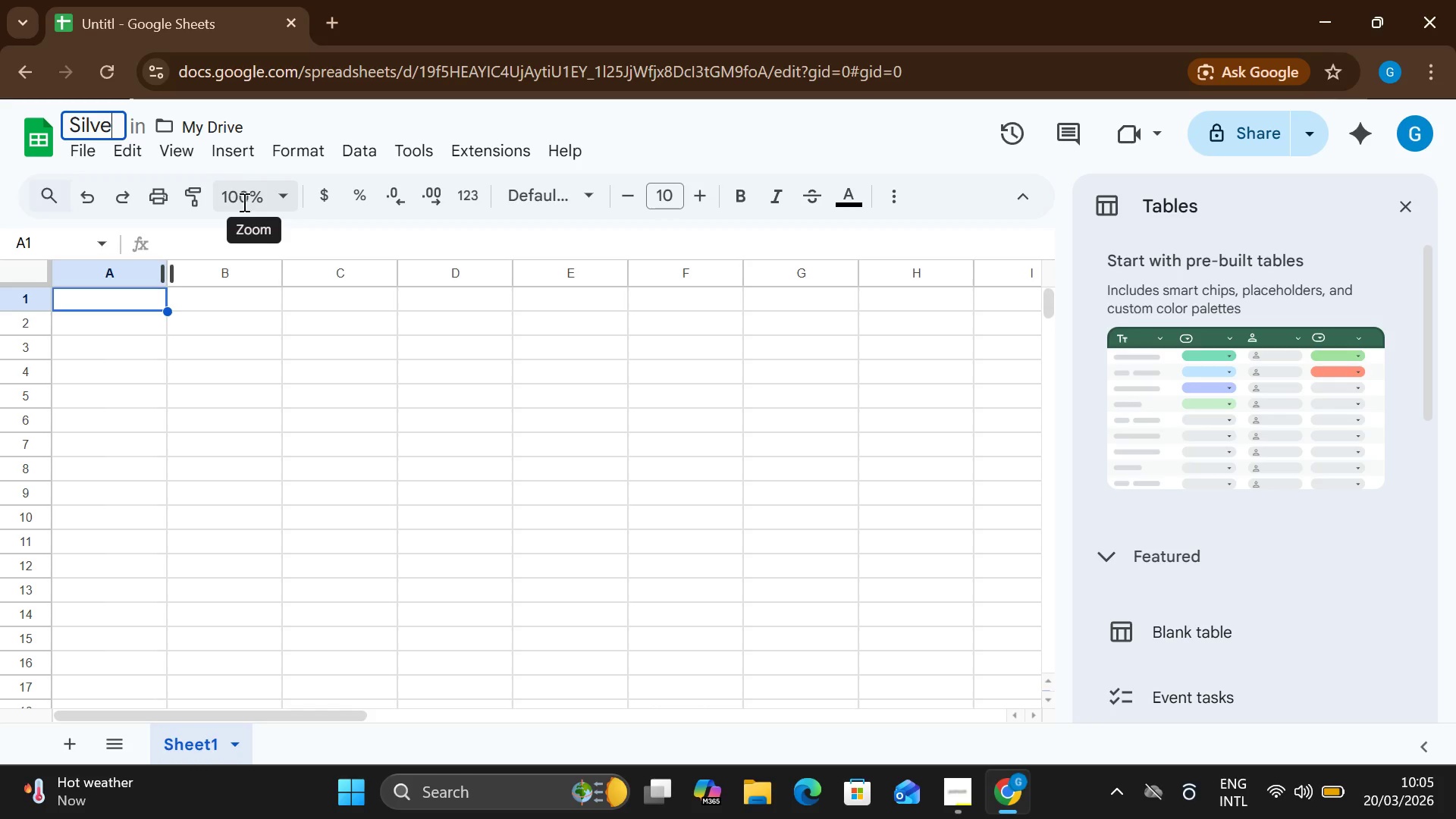 
type(rSteps Dashboard)
 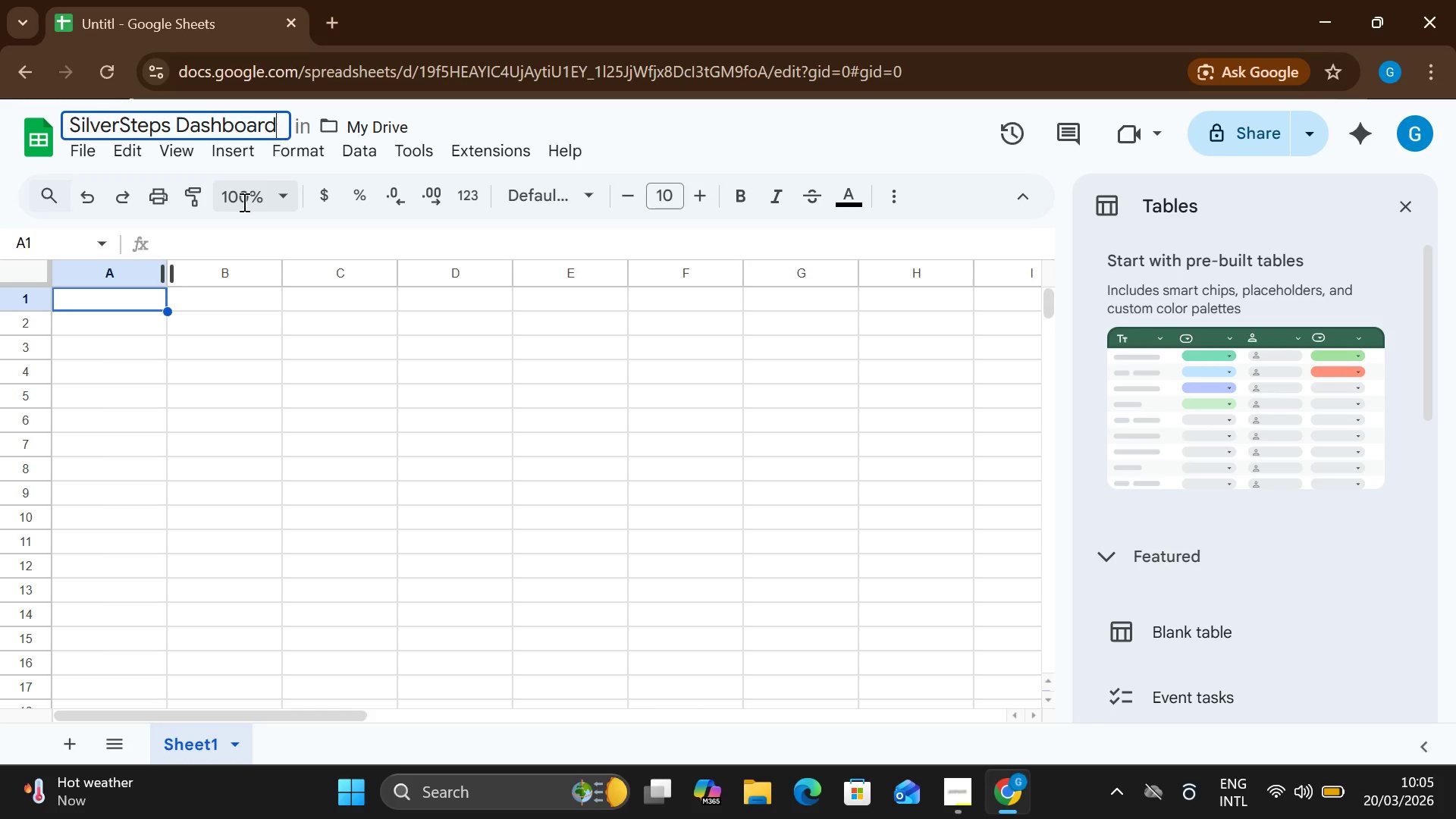 
key(Enter)
 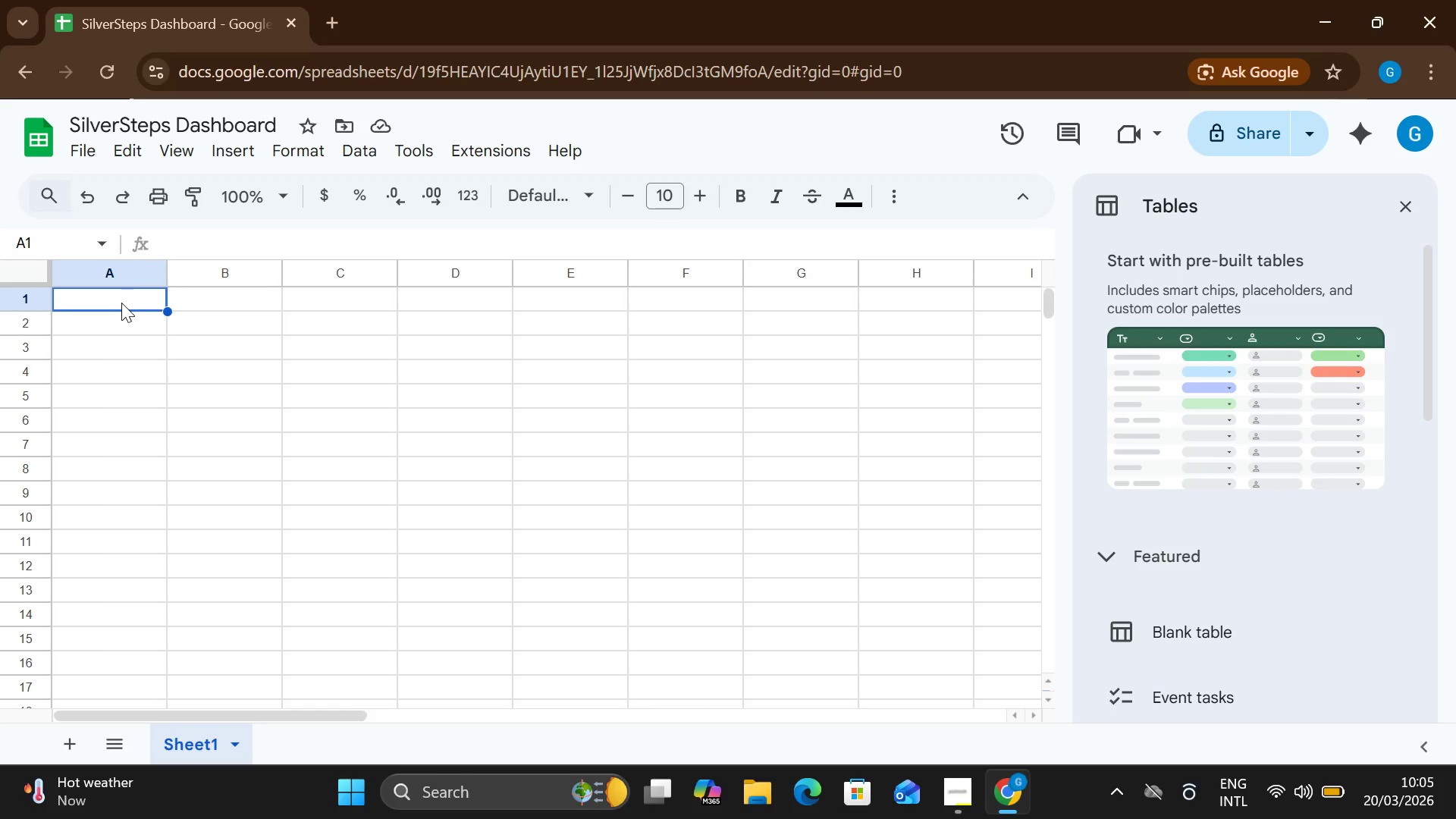 
double_click([121, 303])
 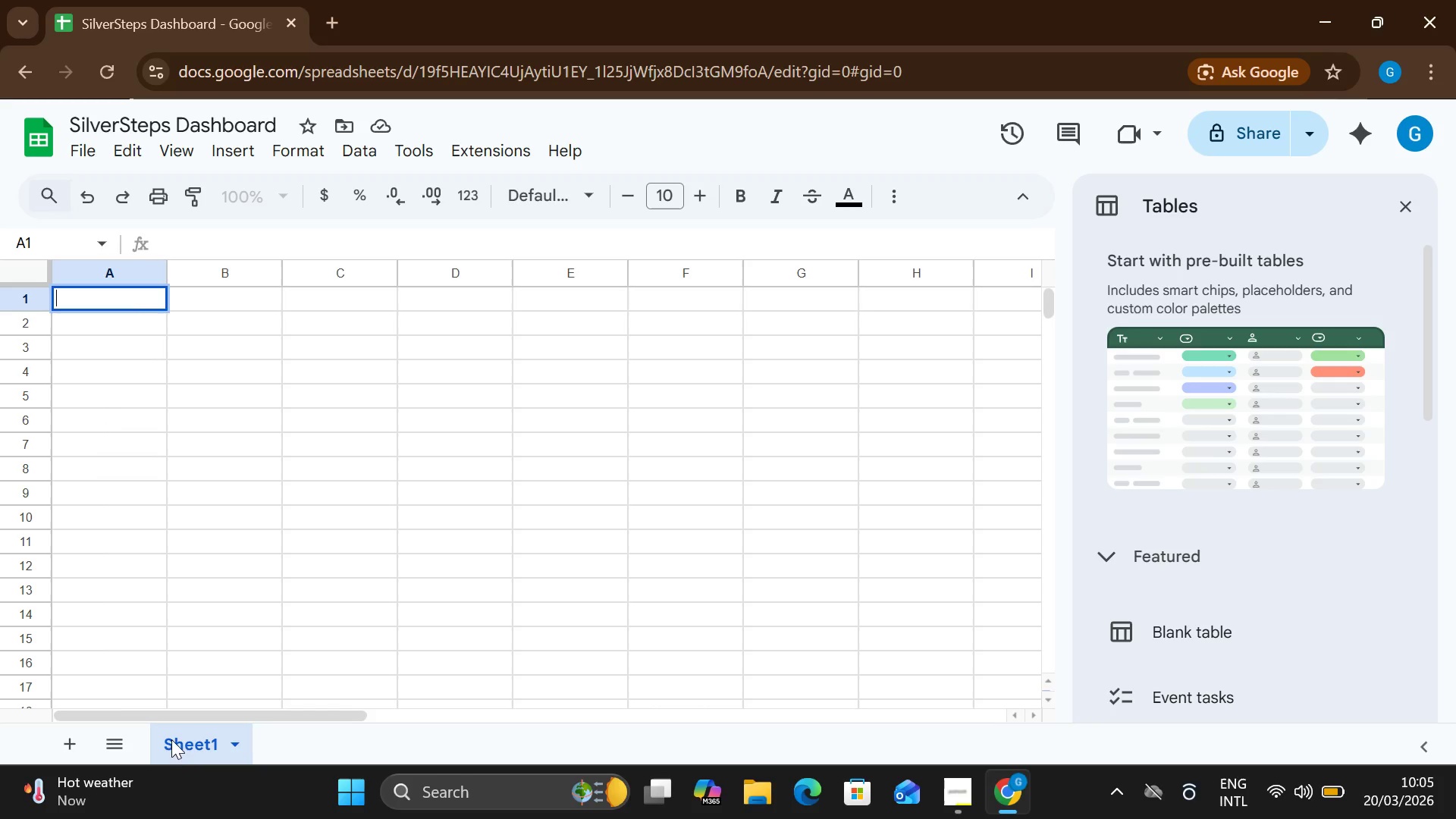 
double_click([184, 741])
 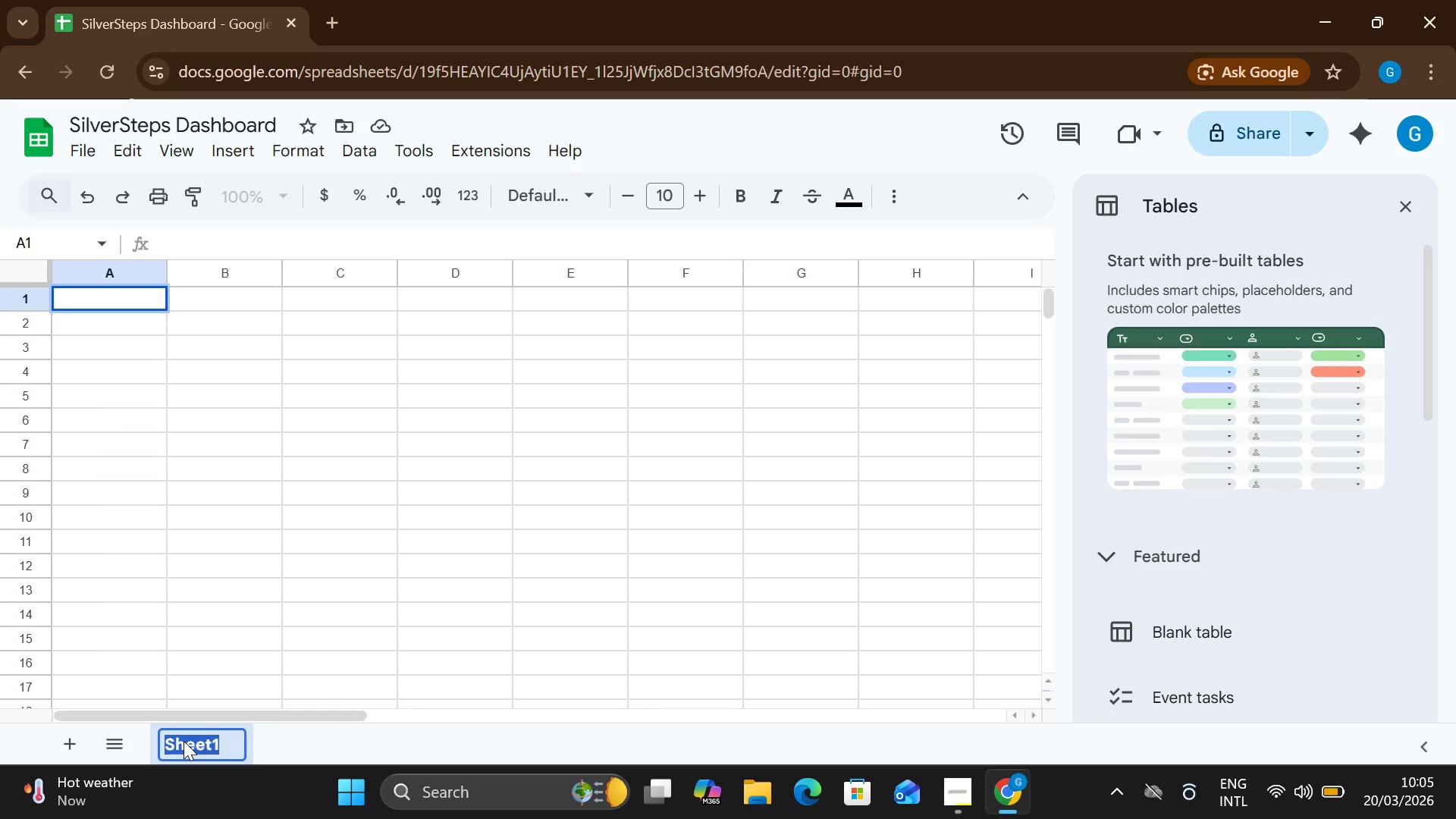 
type(RA)
key(Backspace)
type(aw )
key(Backspace)
type(_d)
key(Backspace)
type(Data)
 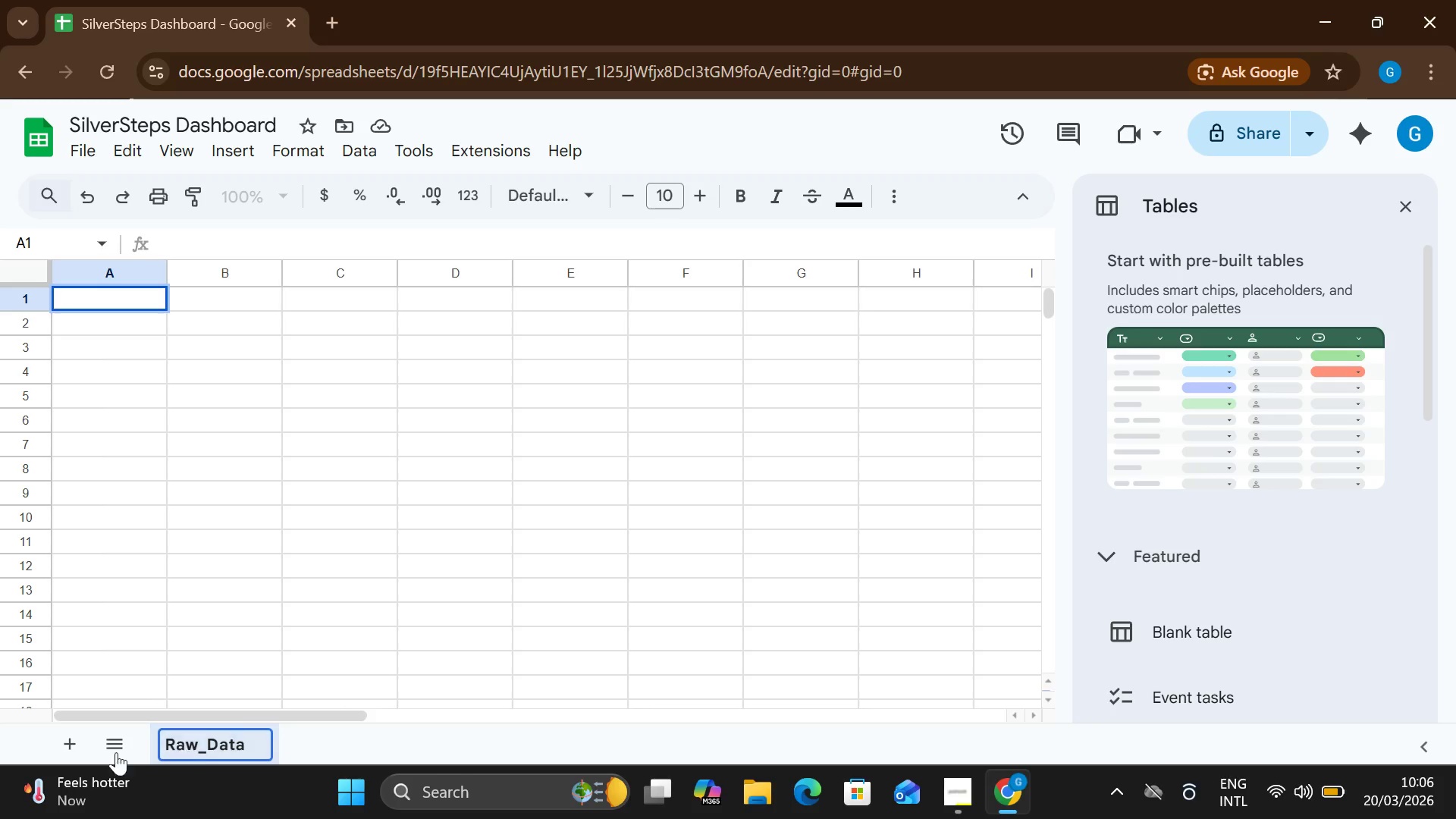 
left_click([72, 744])
 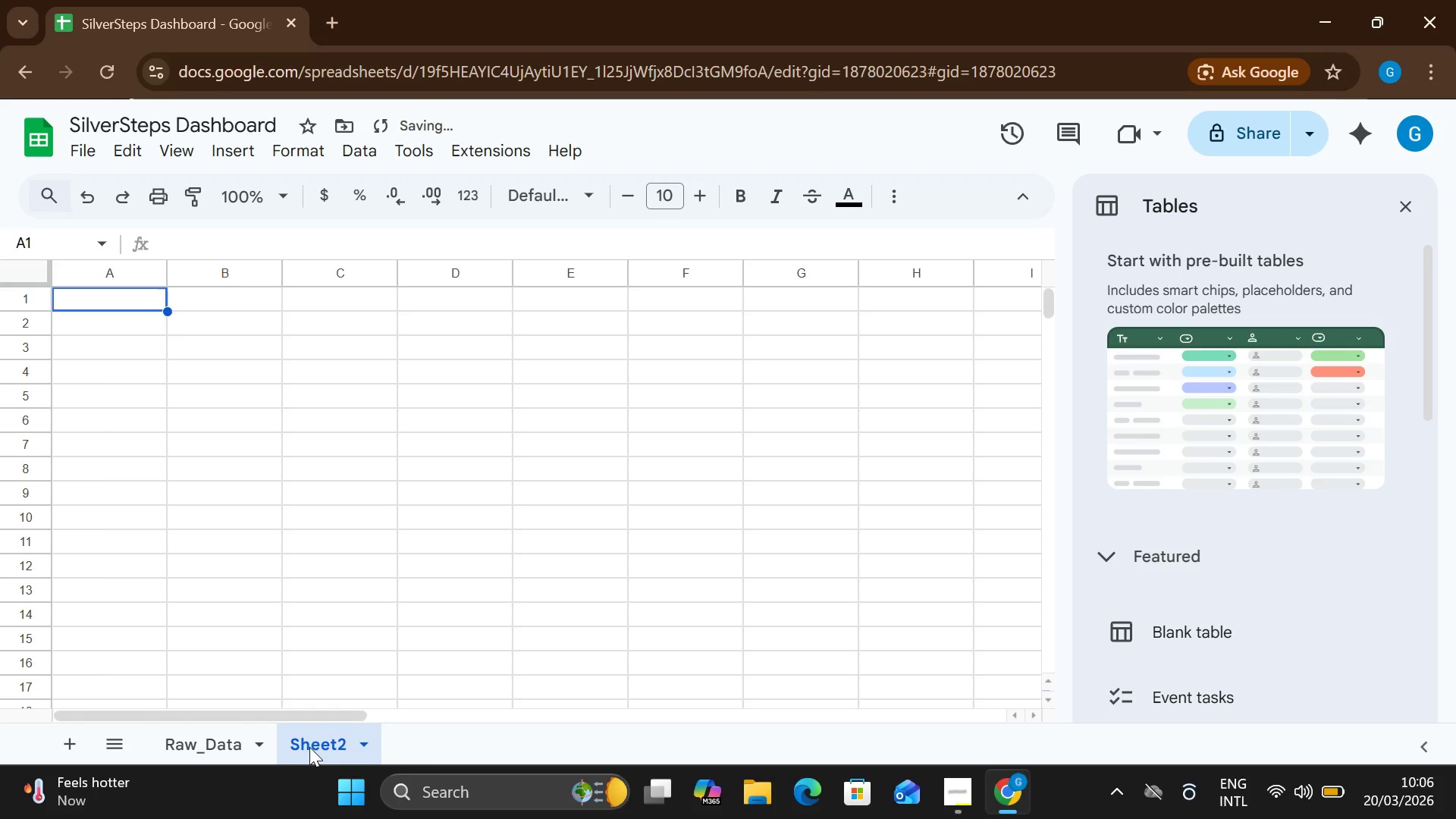 
double_click([309, 747])
 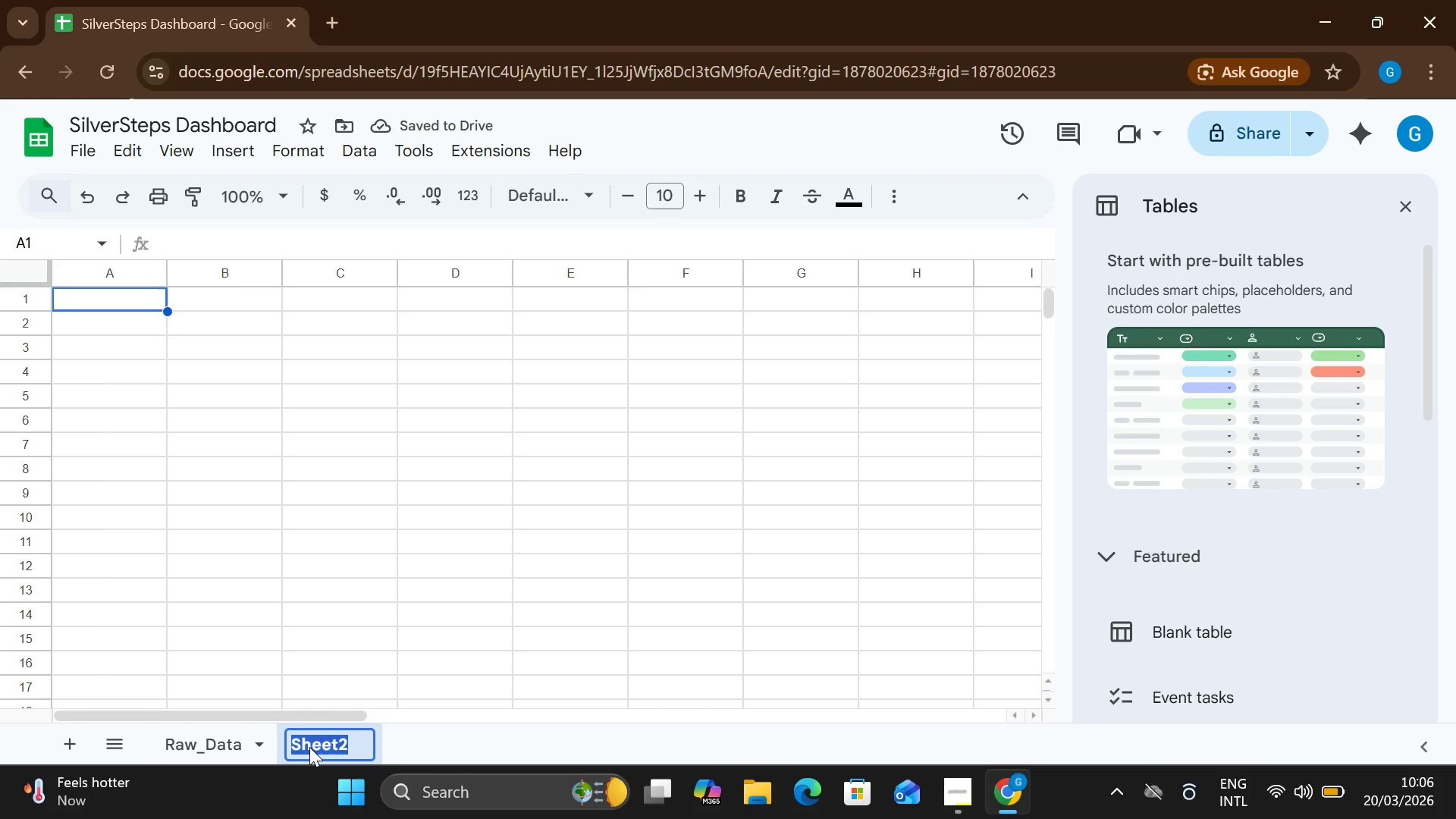 
type(Dashboard)
 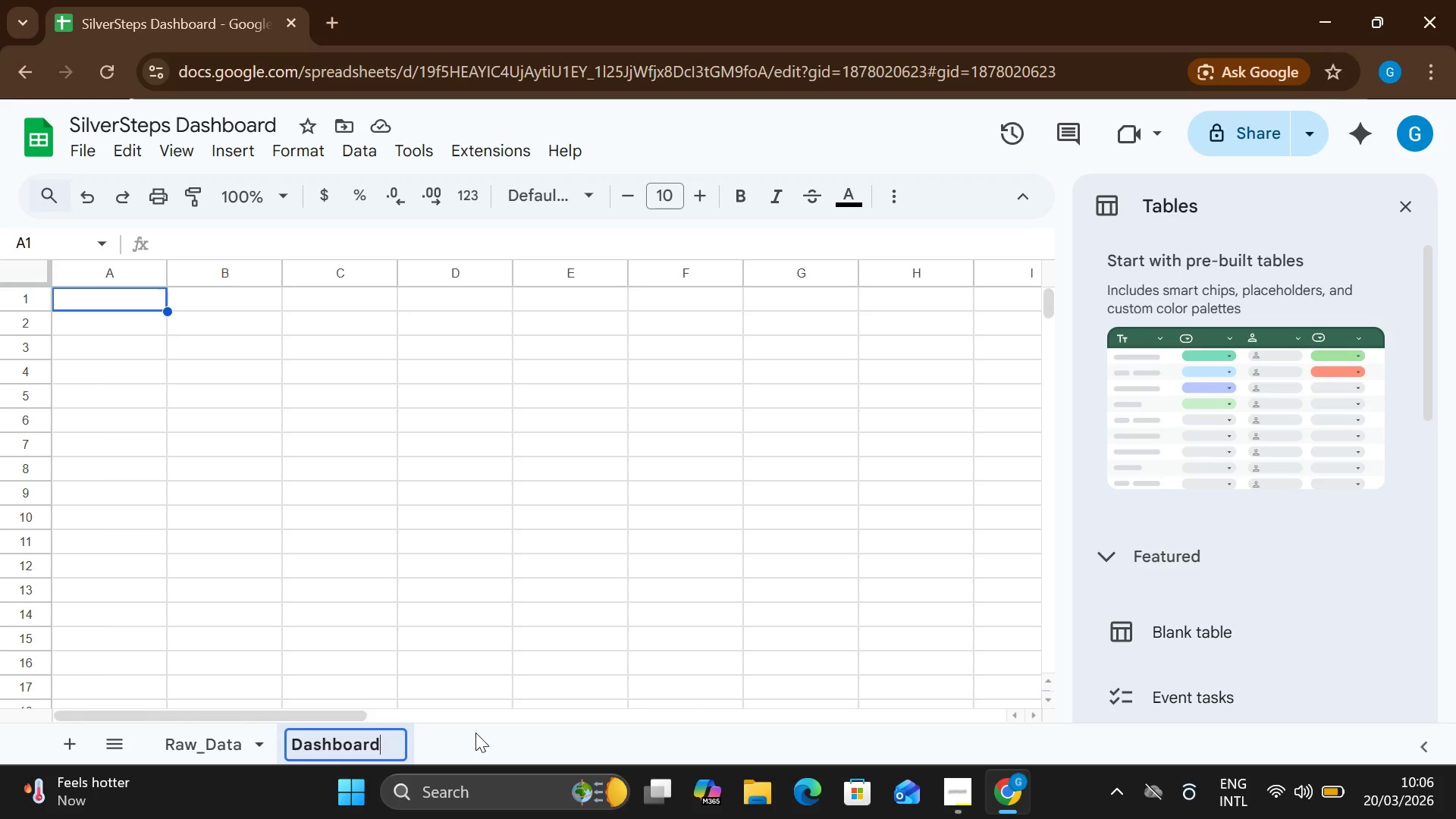 
left_click([475, 733])
 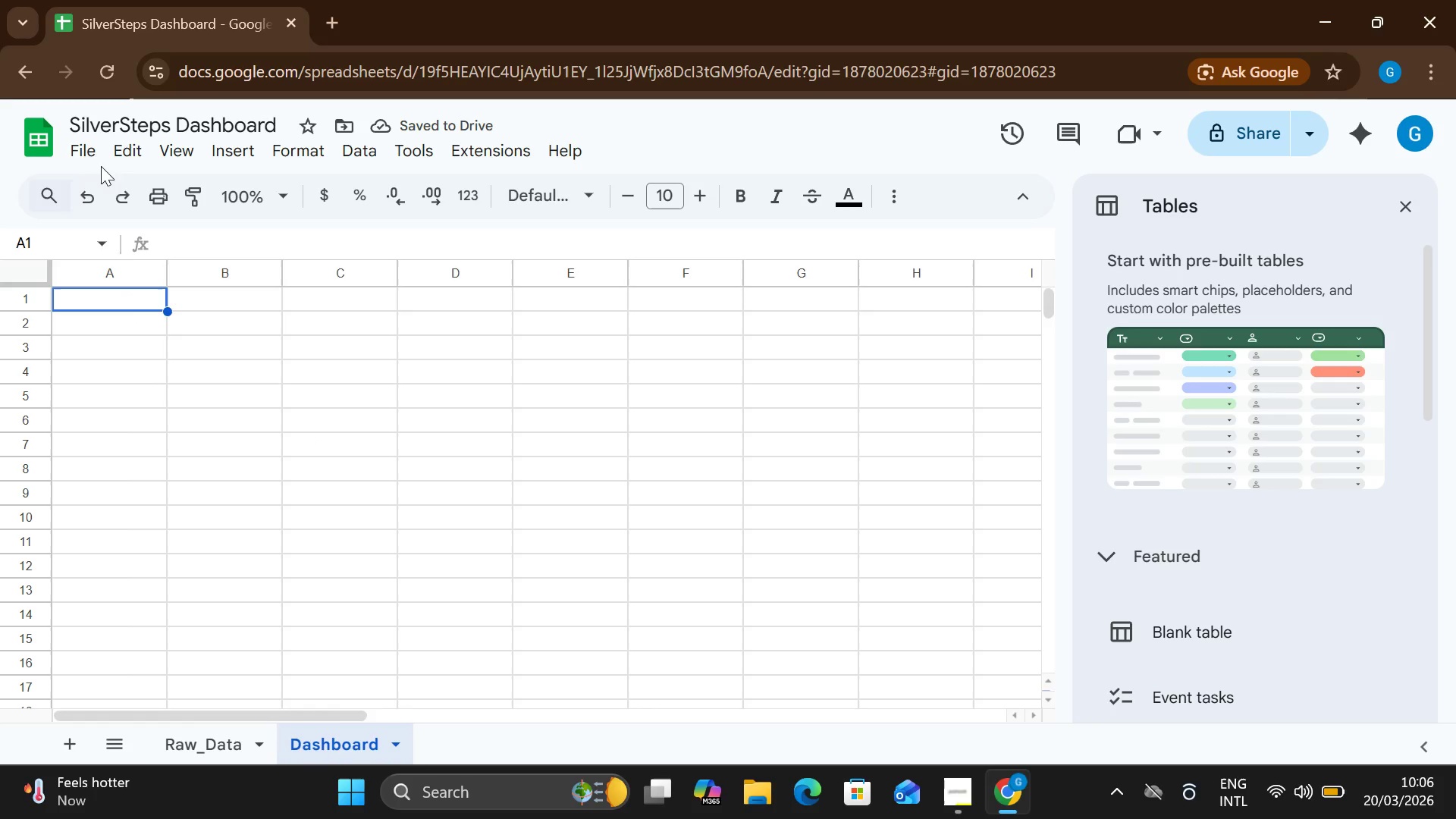 
wait(6.36)
 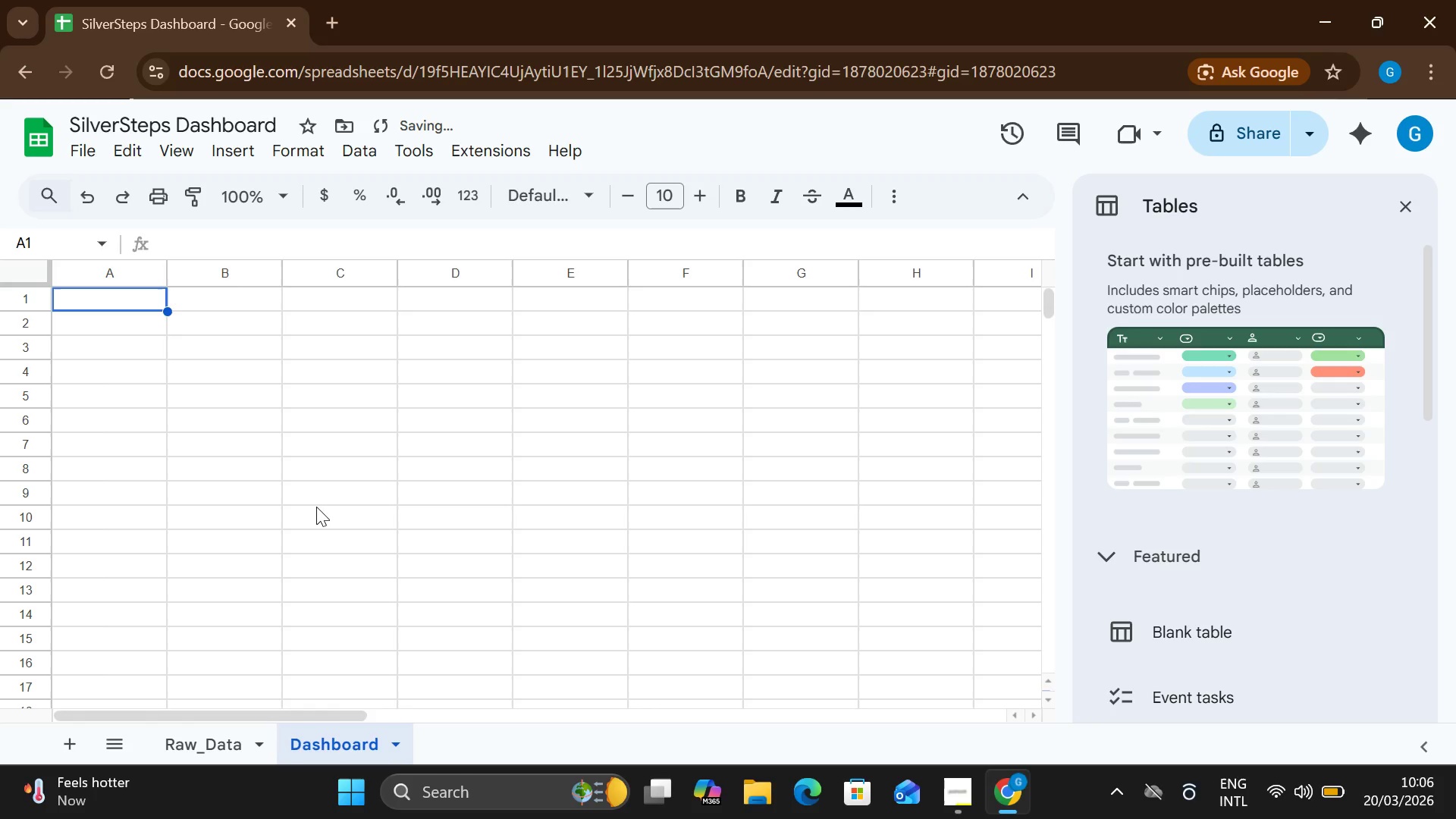 
left_click([221, 741])
 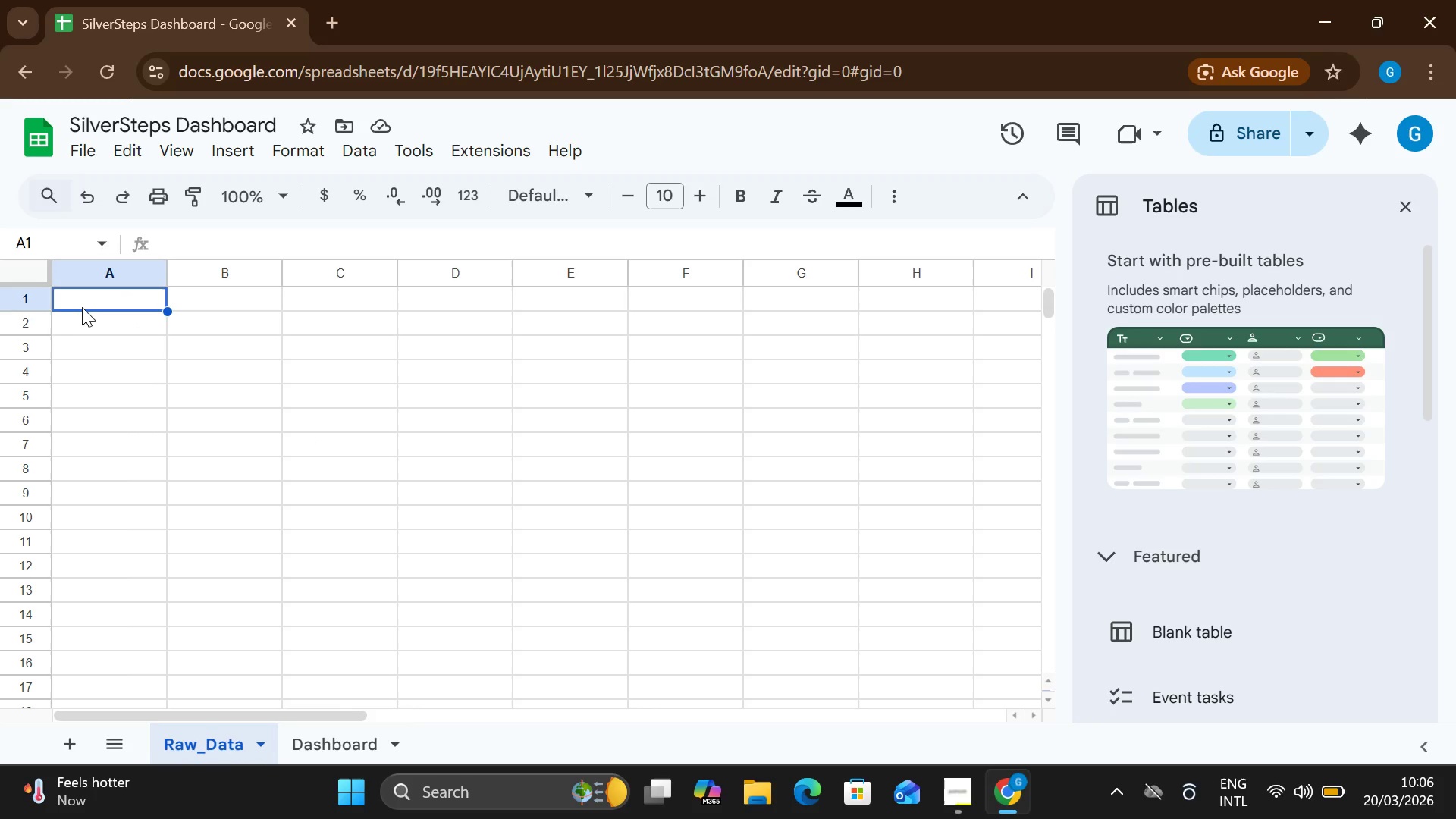 
double_click([82, 305])
 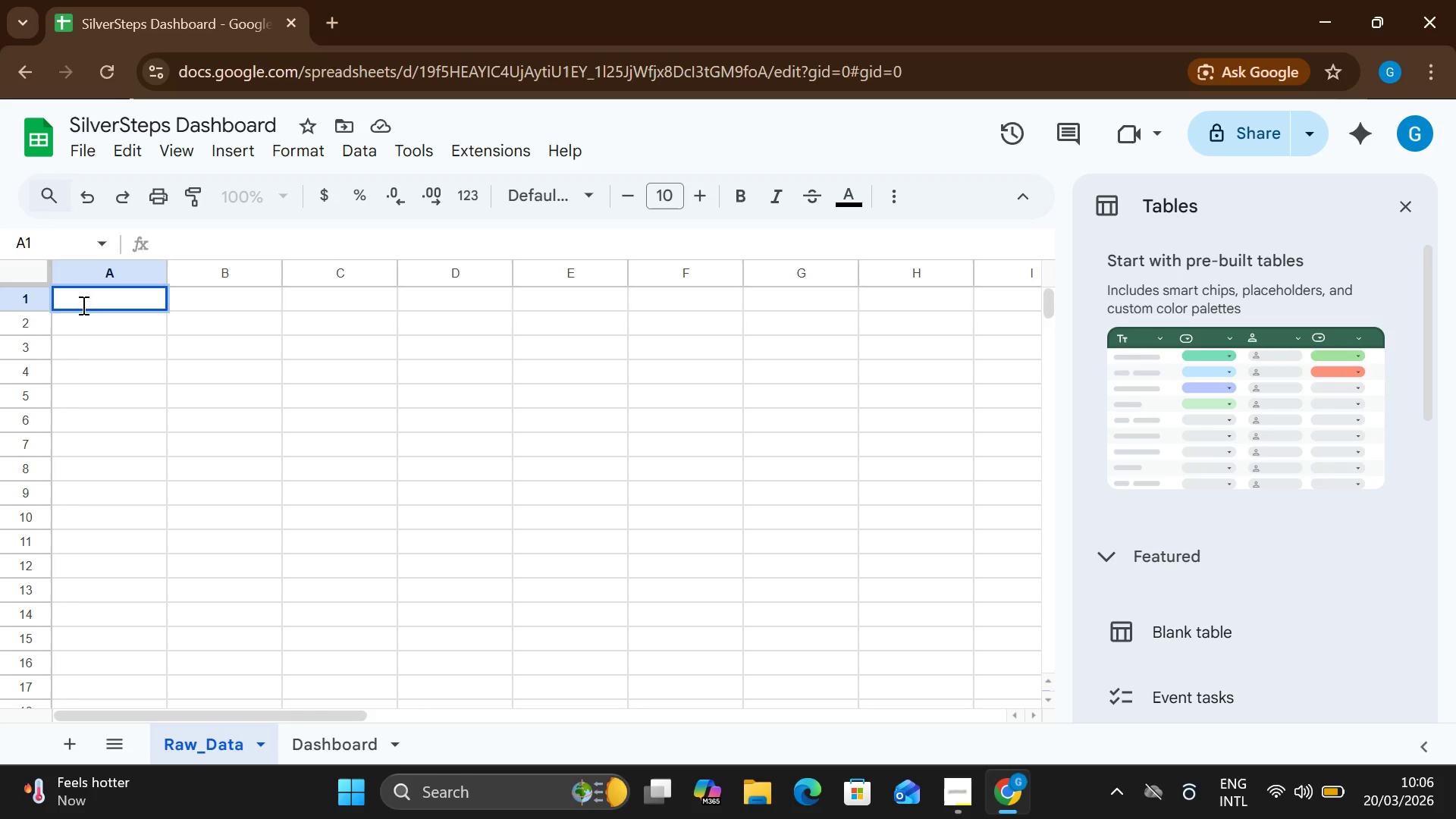 
type(Inquiry Date)
 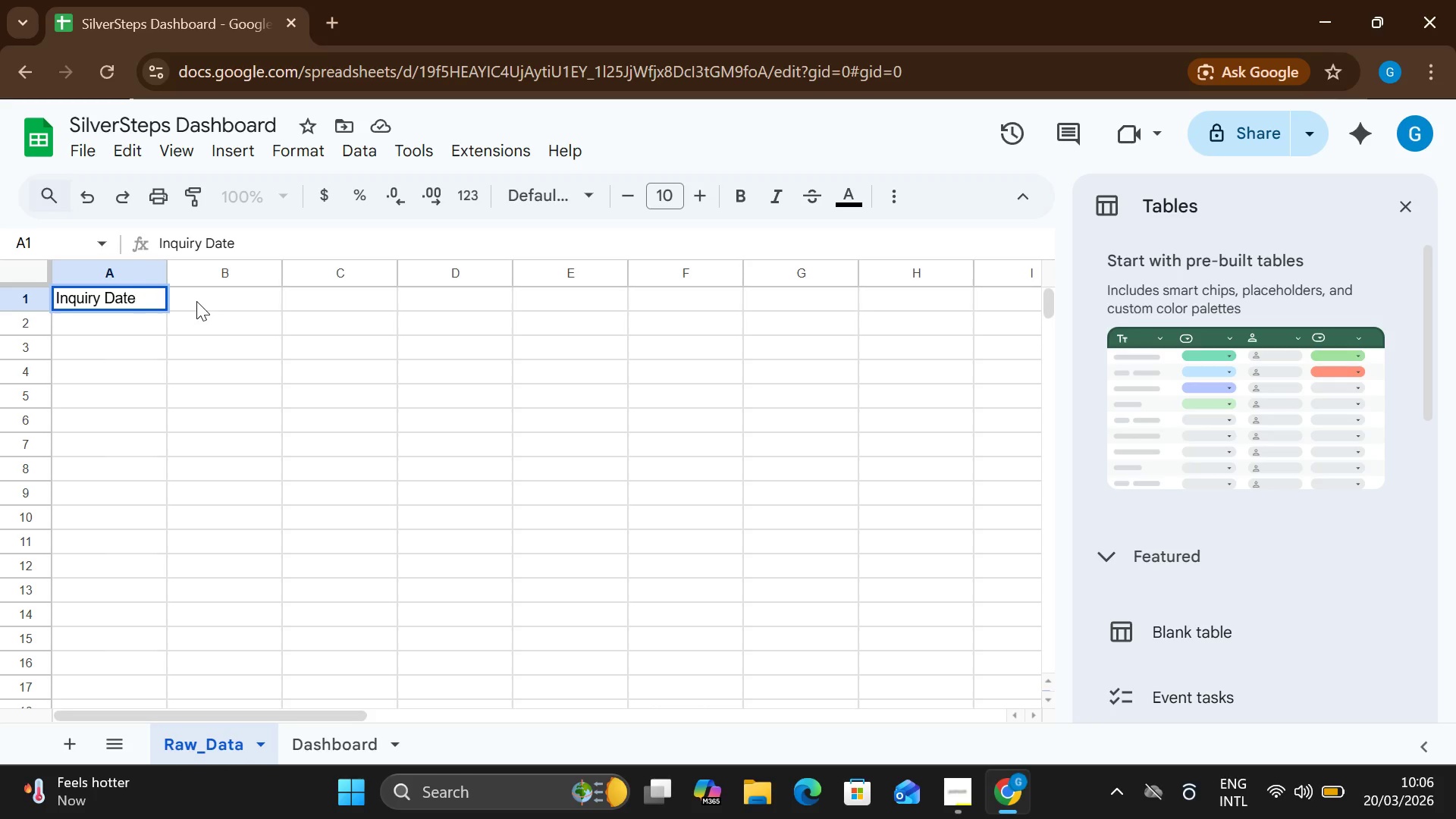 
double_click([196, 301])
 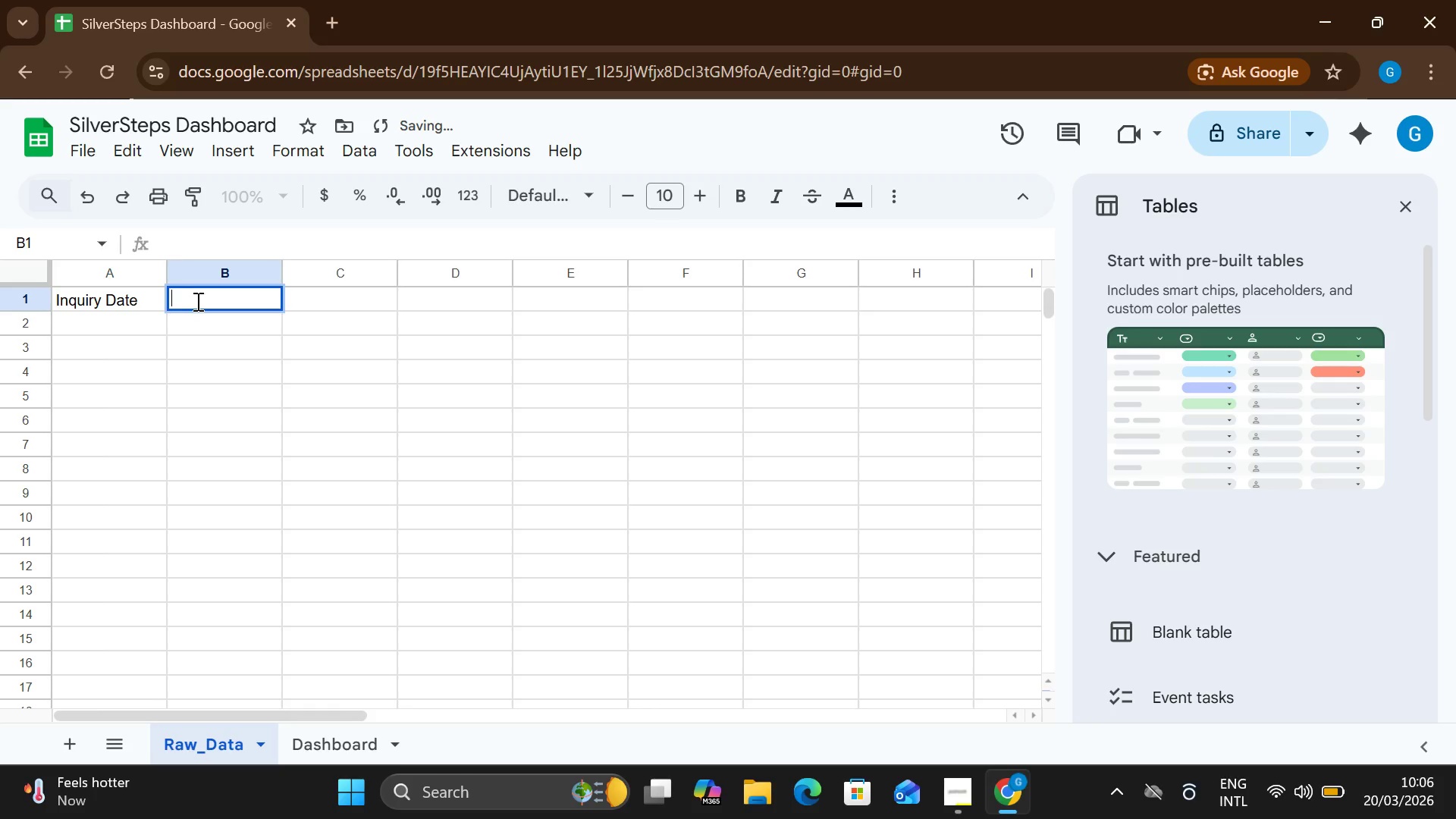 
type(Install DA)
key(Backspace)
type(ate)
 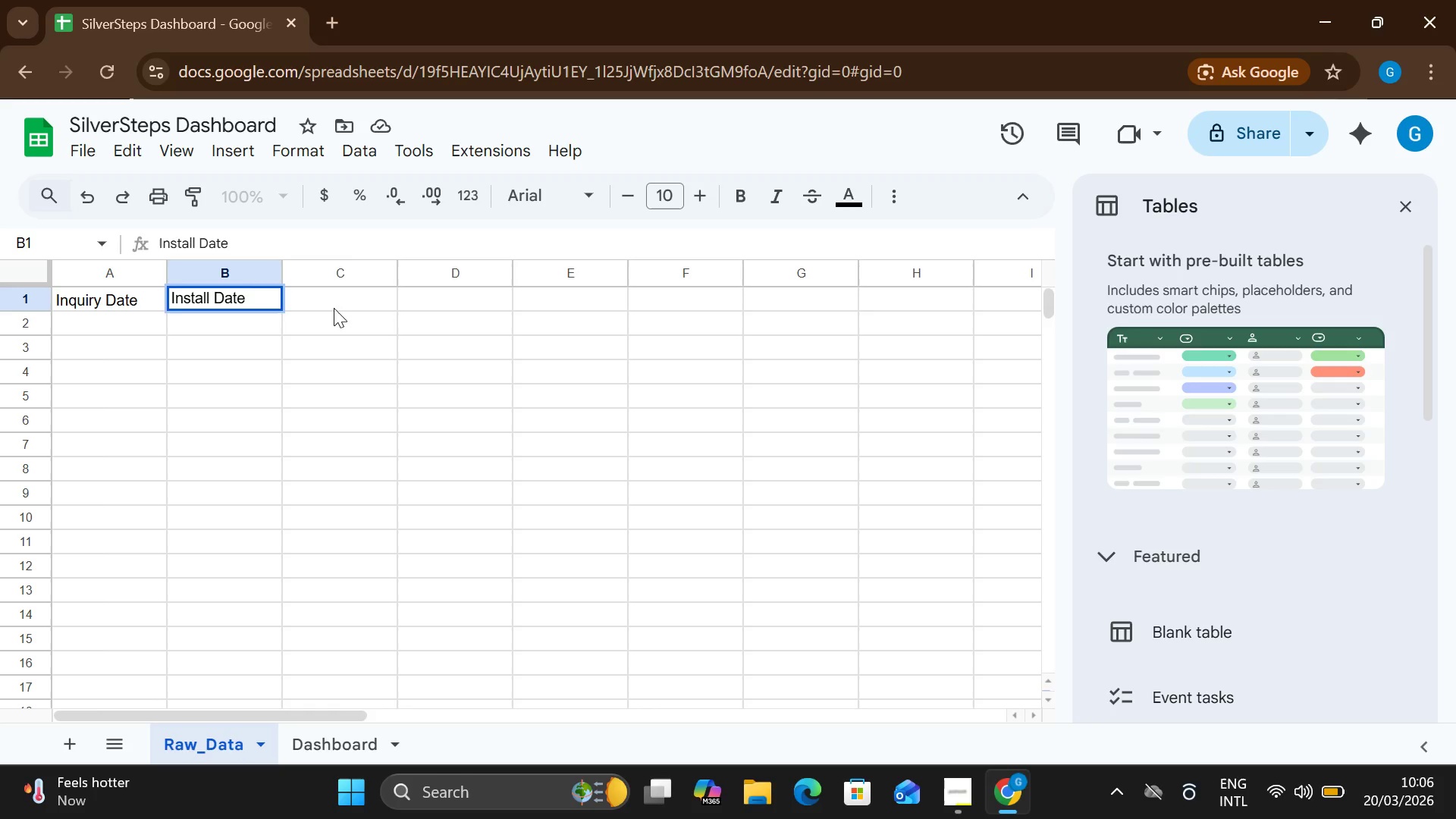 
double_click([331, 318])
 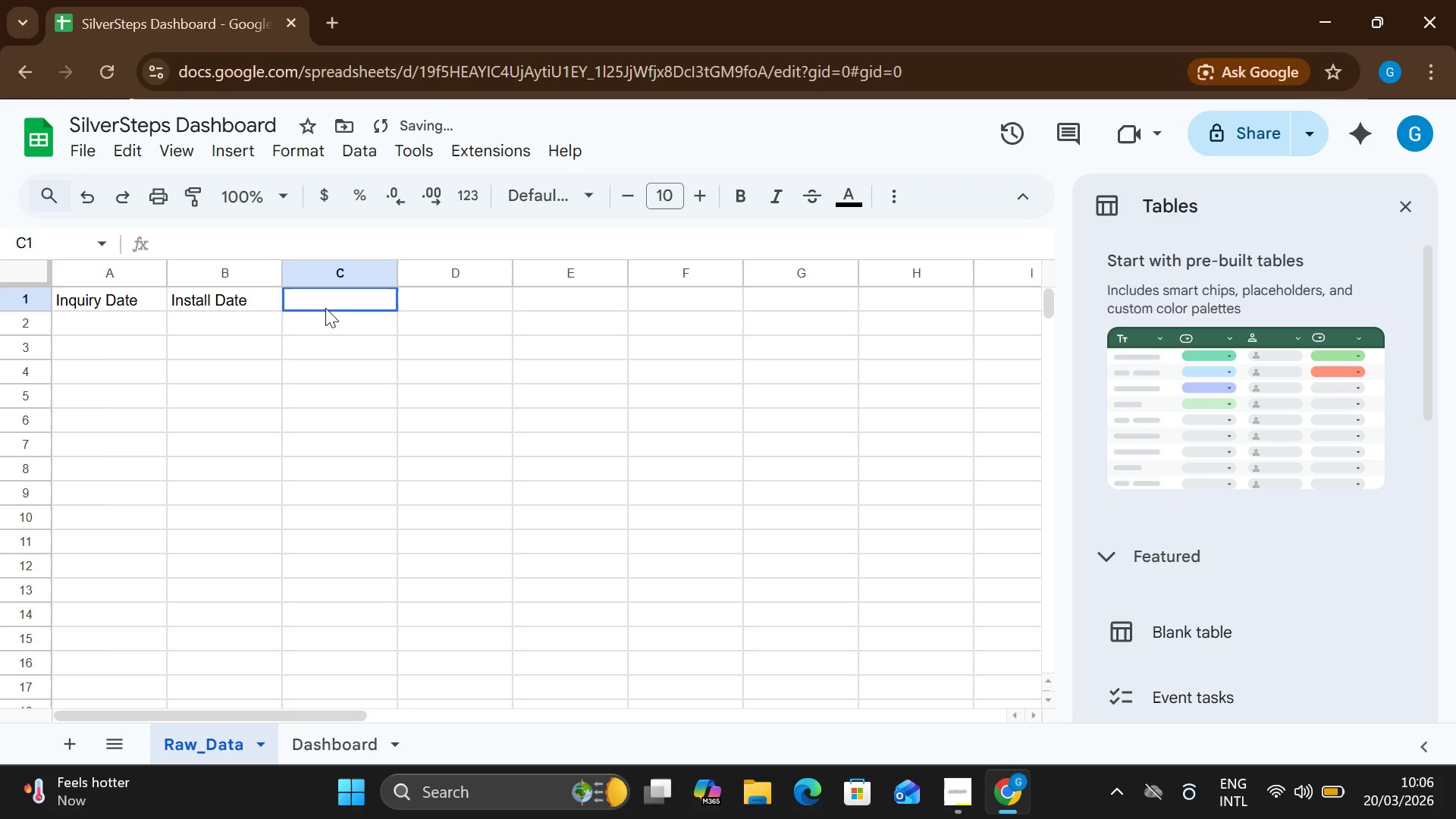 
double_click([325, 308])
 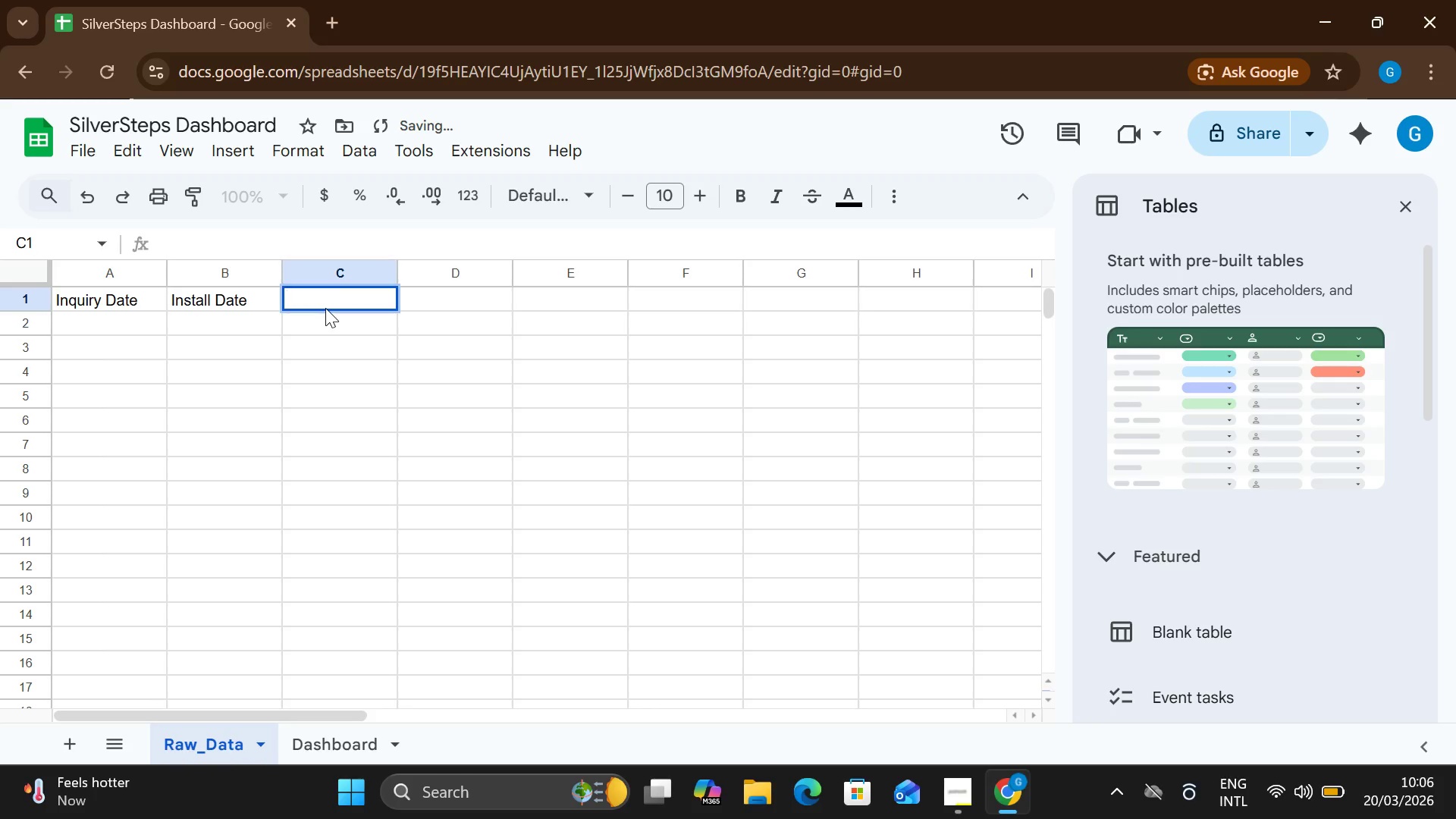 
type(Installer)
 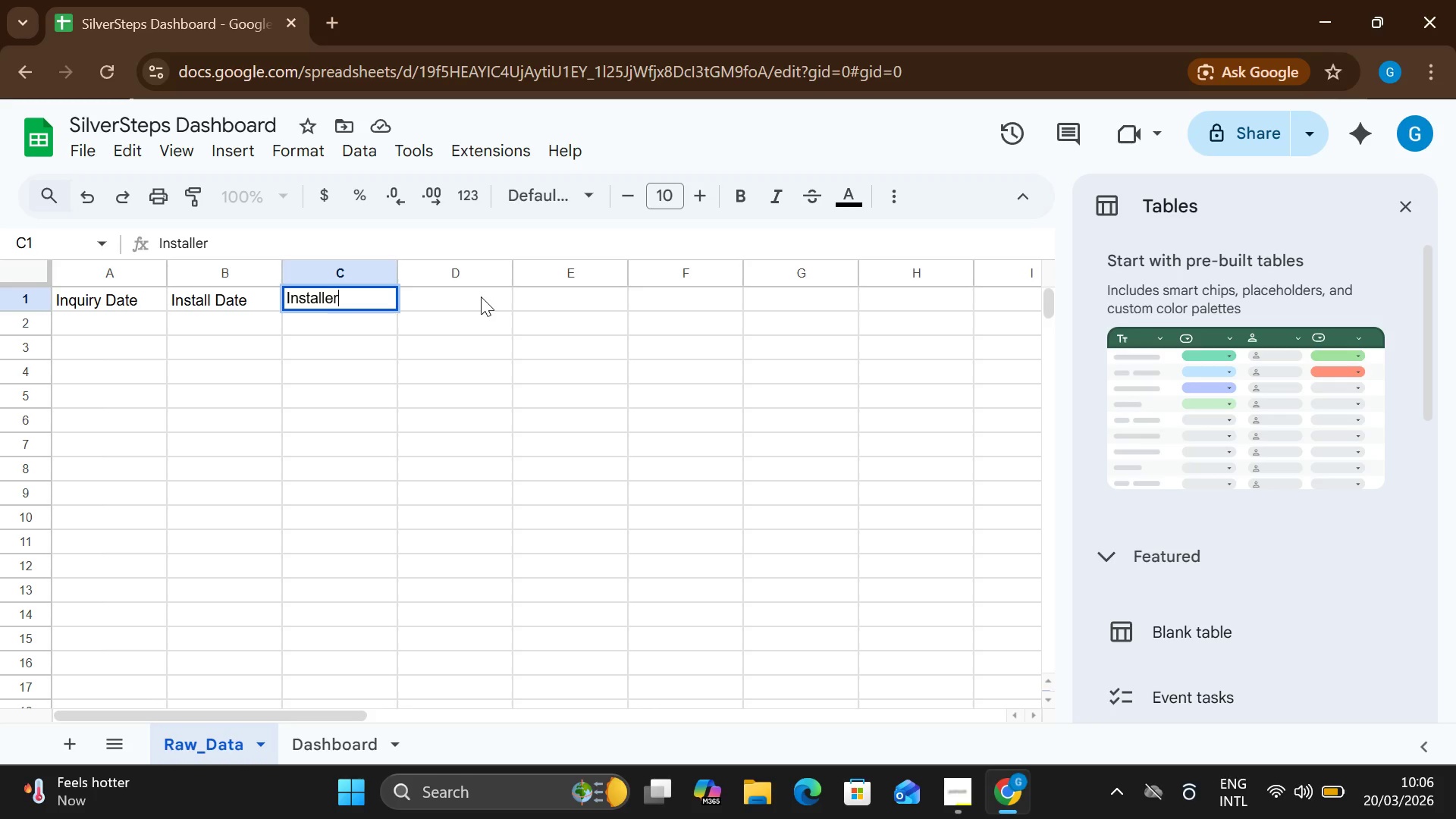 
double_click([481, 297])
 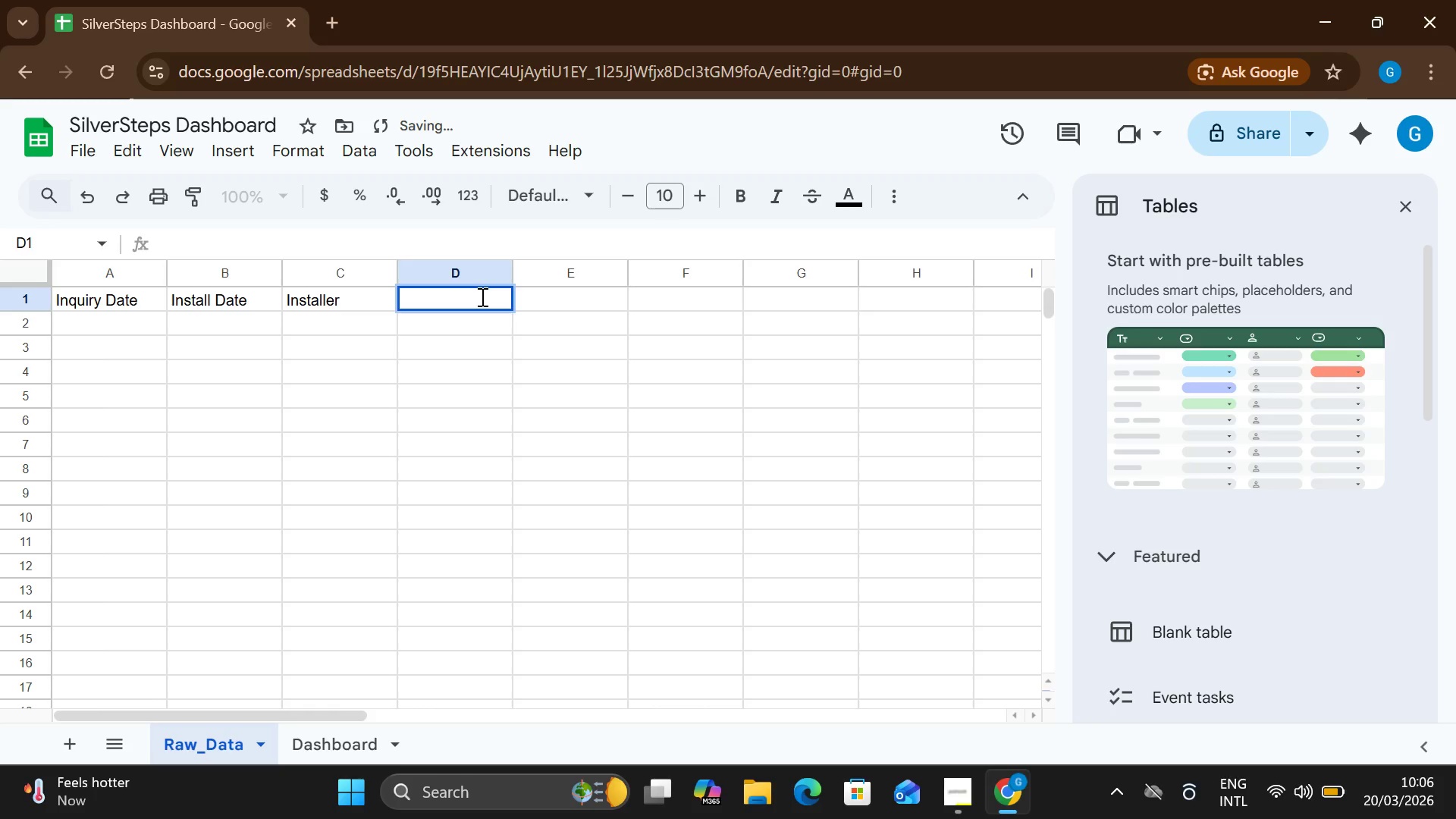 
type(Region)
 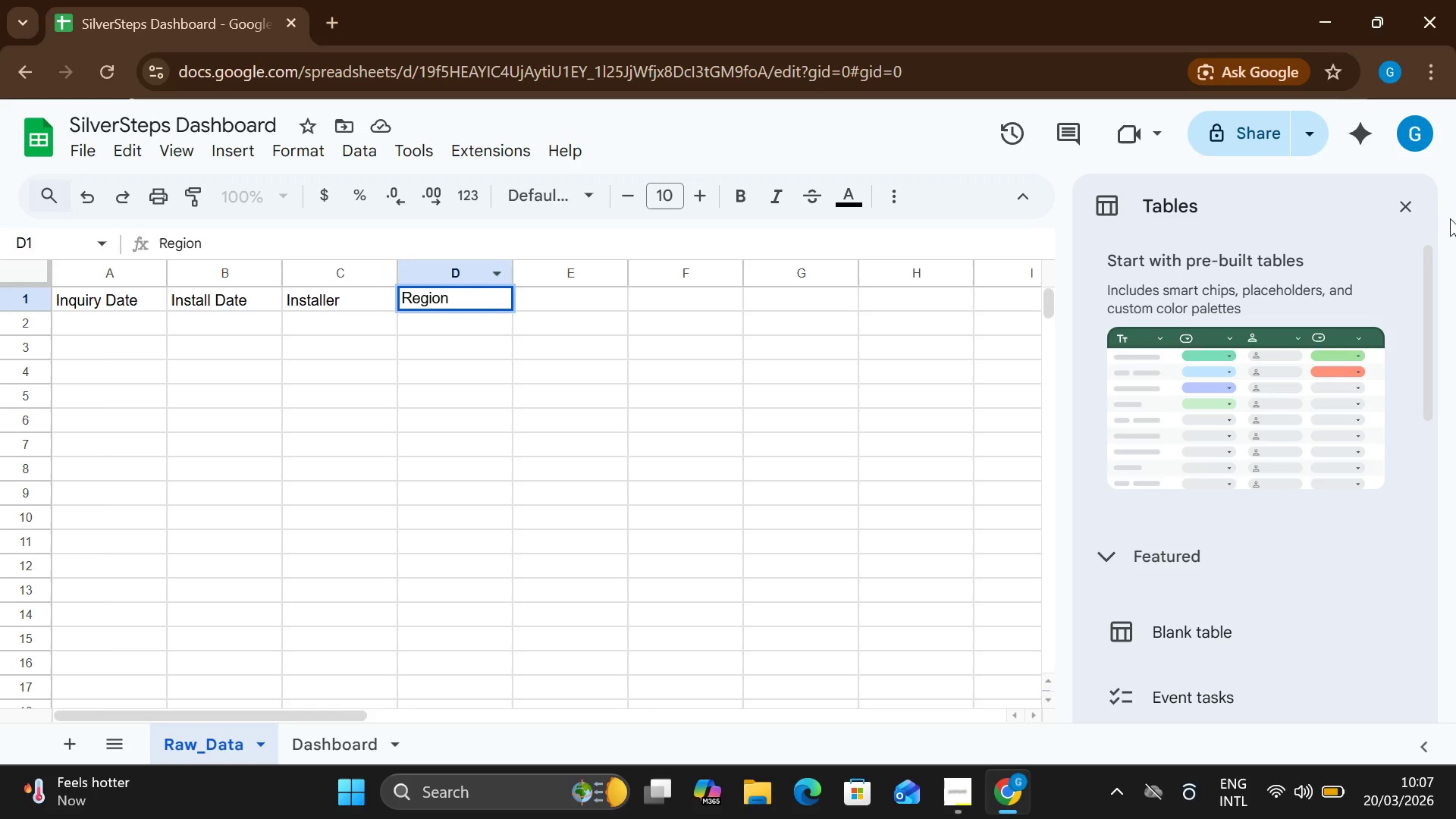 
left_click([1410, 209])
 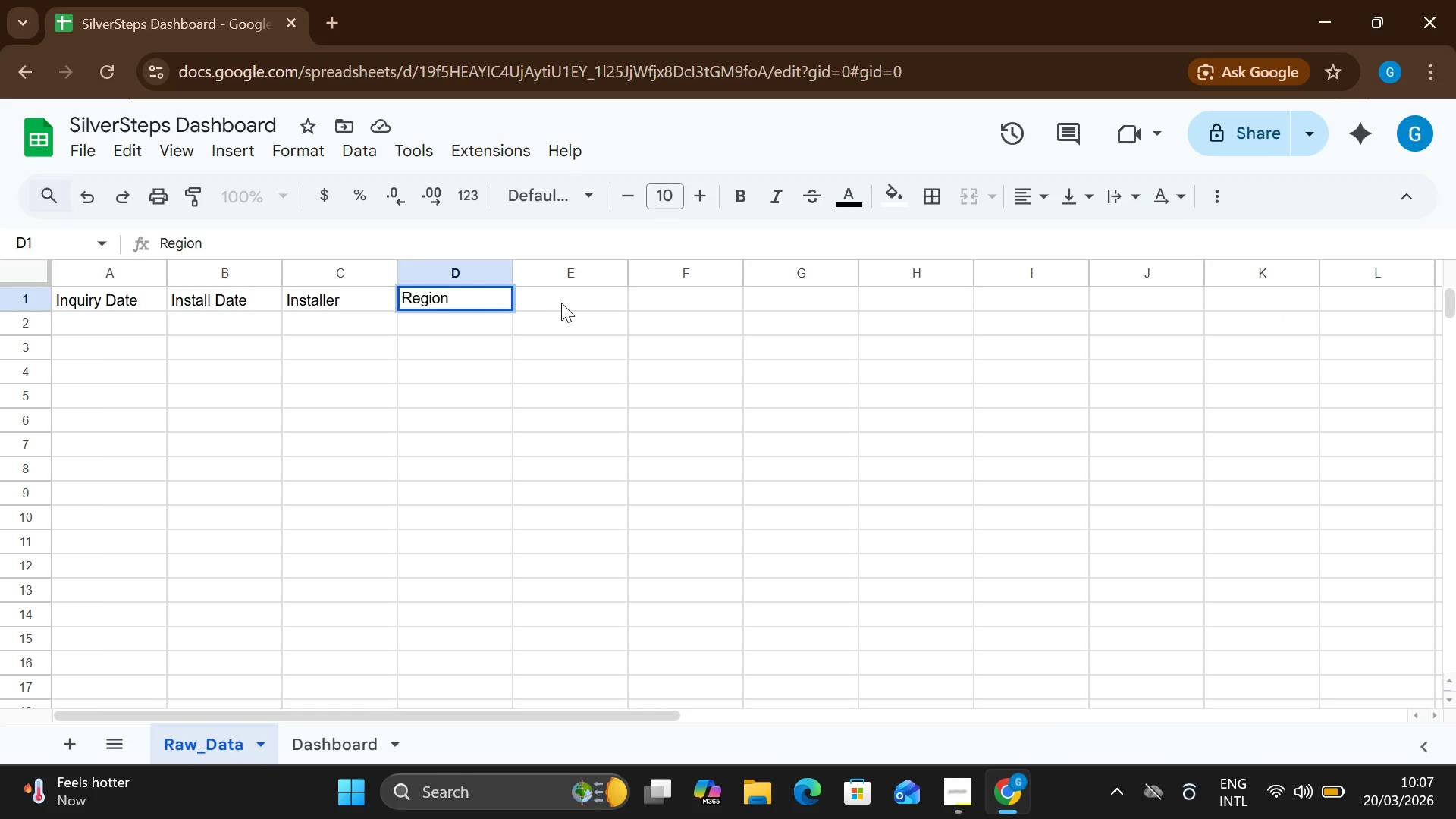 
double_click([561, 302])
 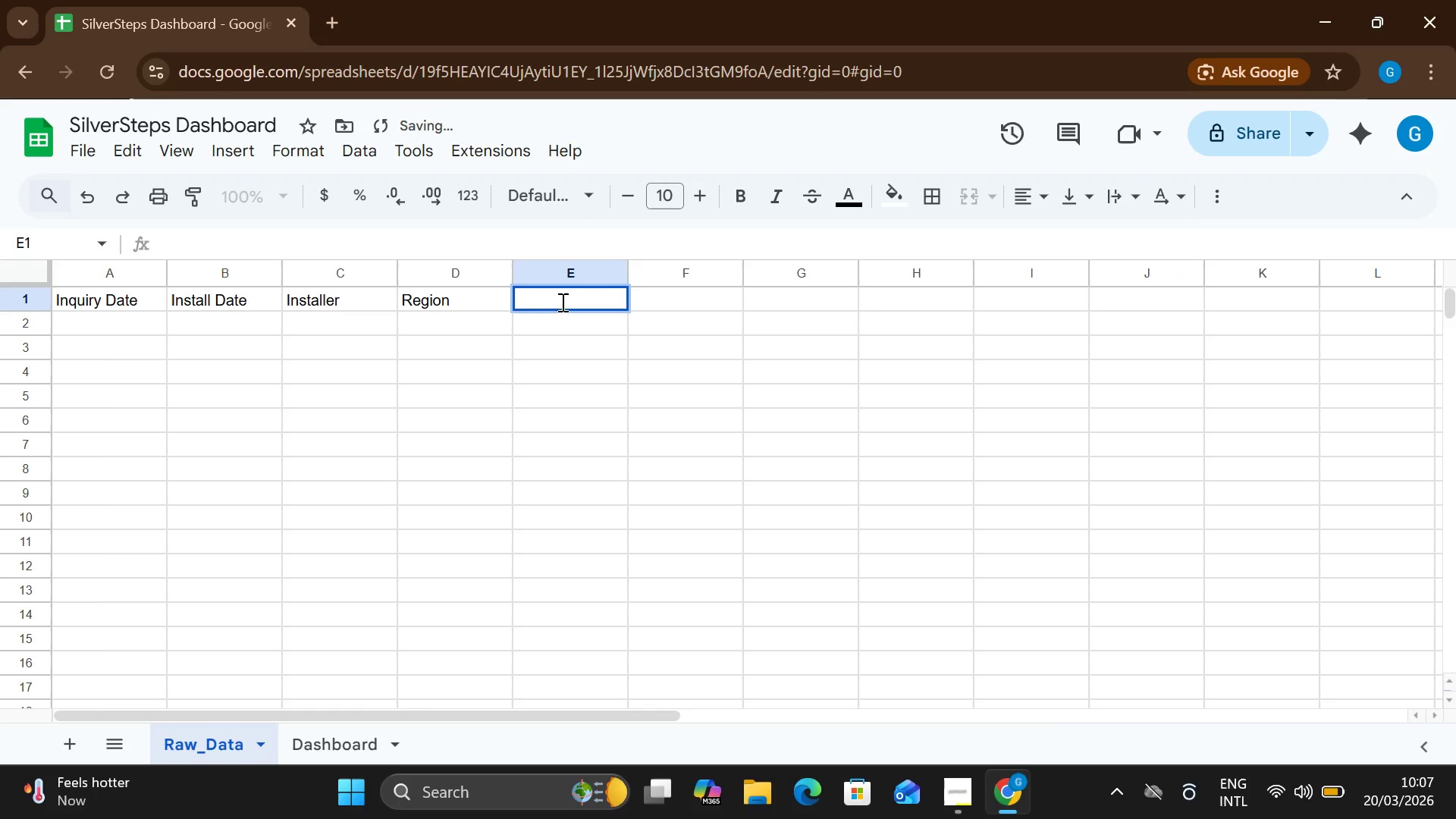 
type(Product Bundle)
 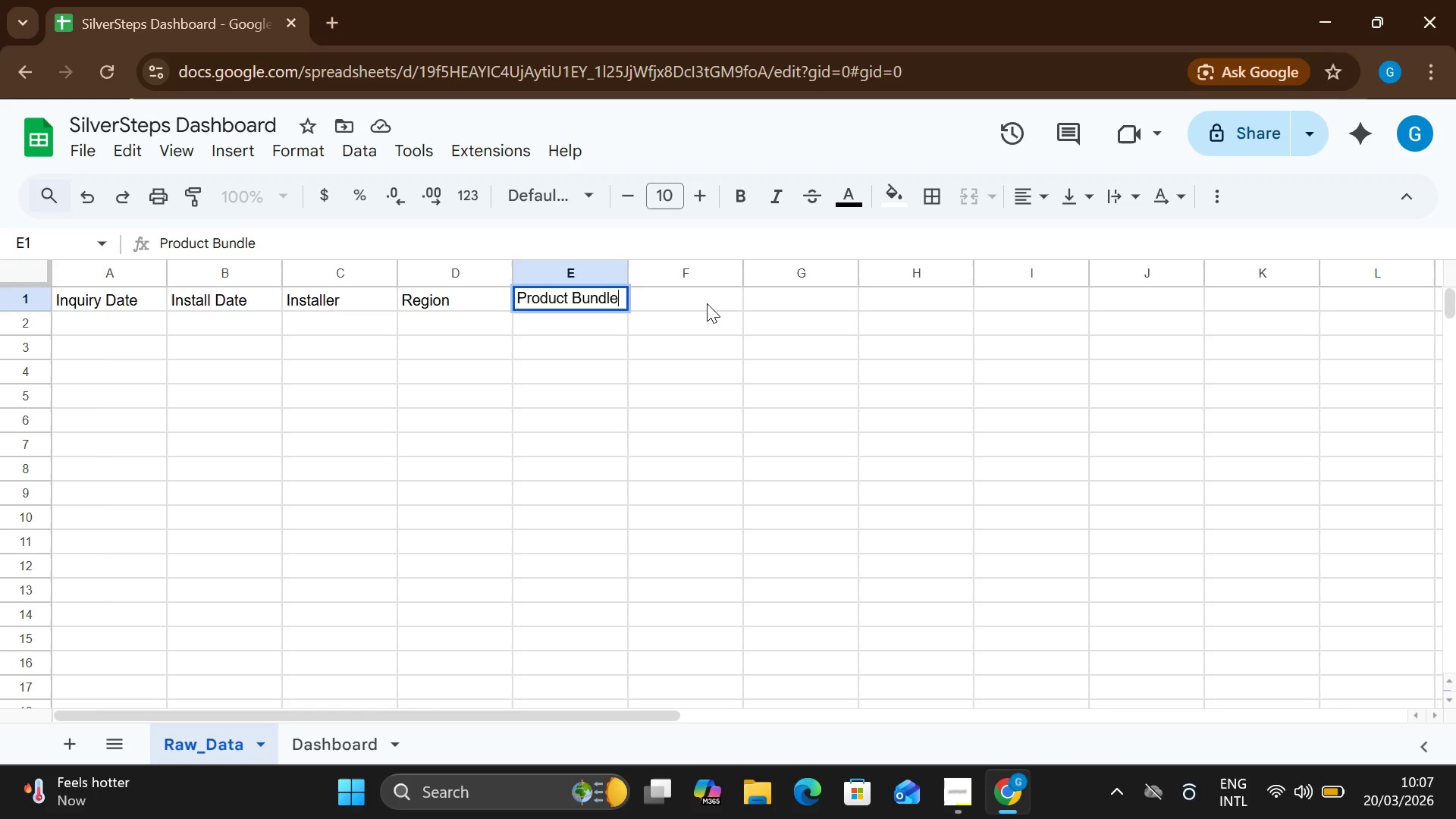 
double_click([707, 303])
 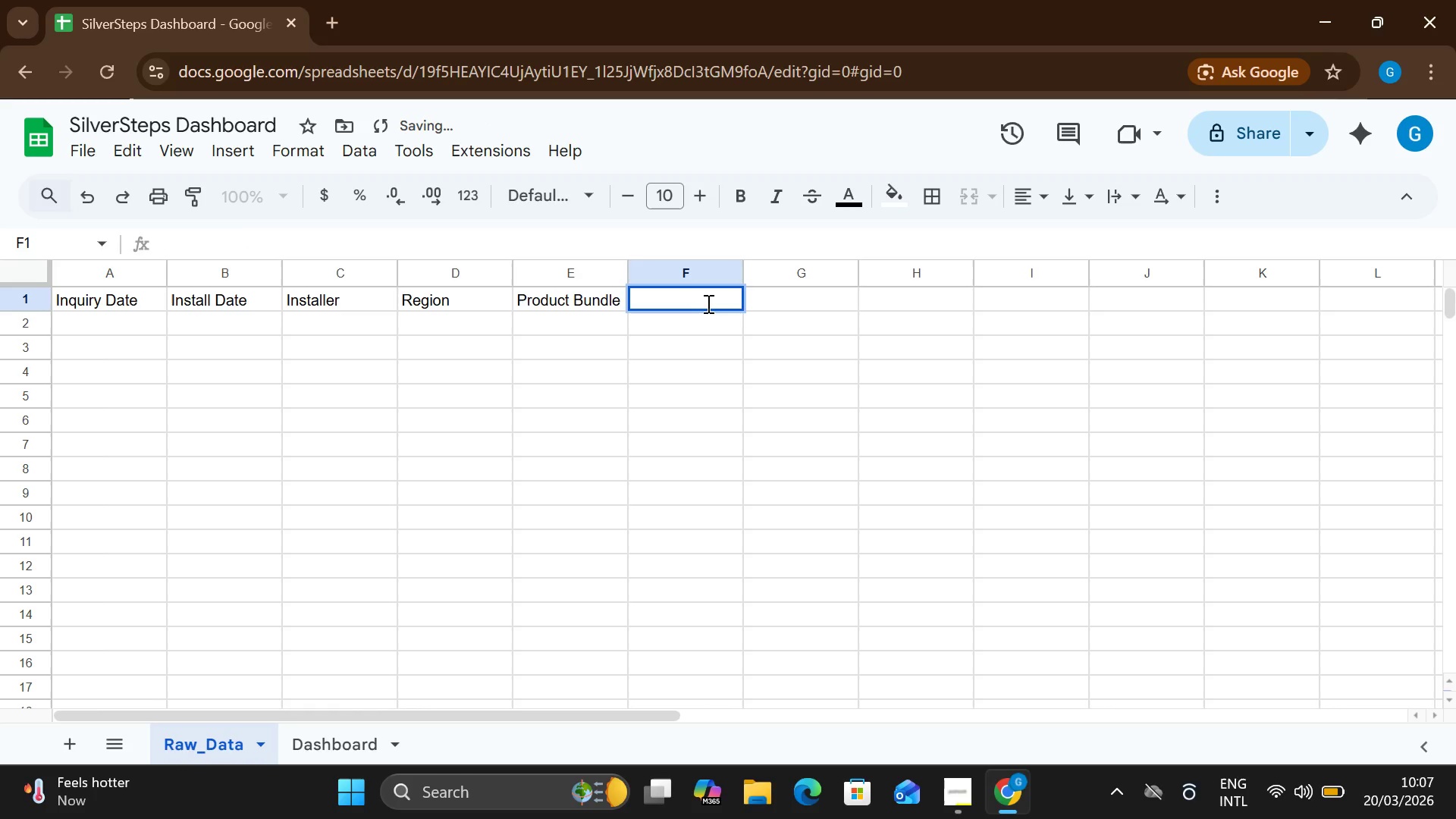 
type(Sale Amount)
 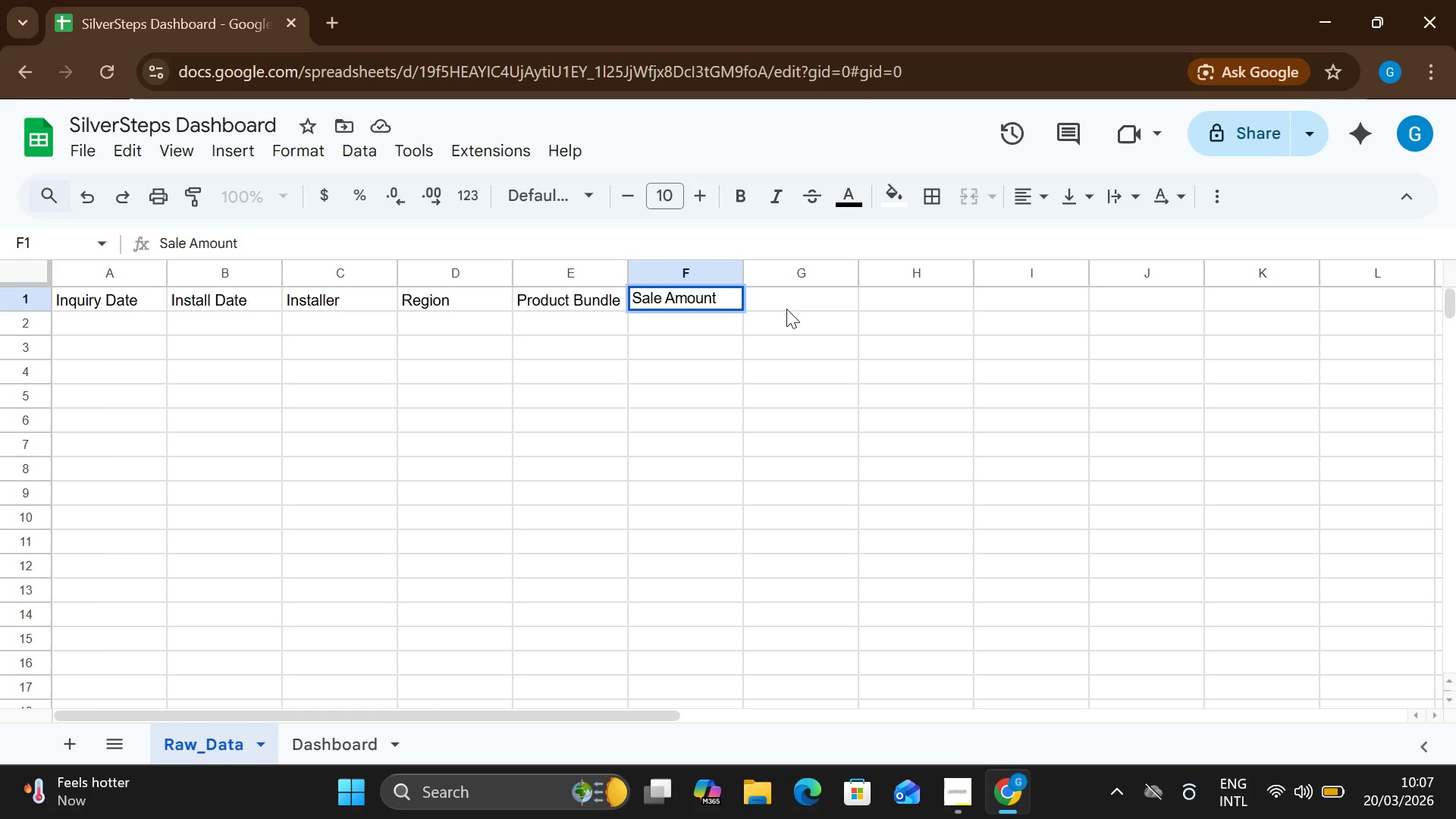 
double_click([762, 295])
 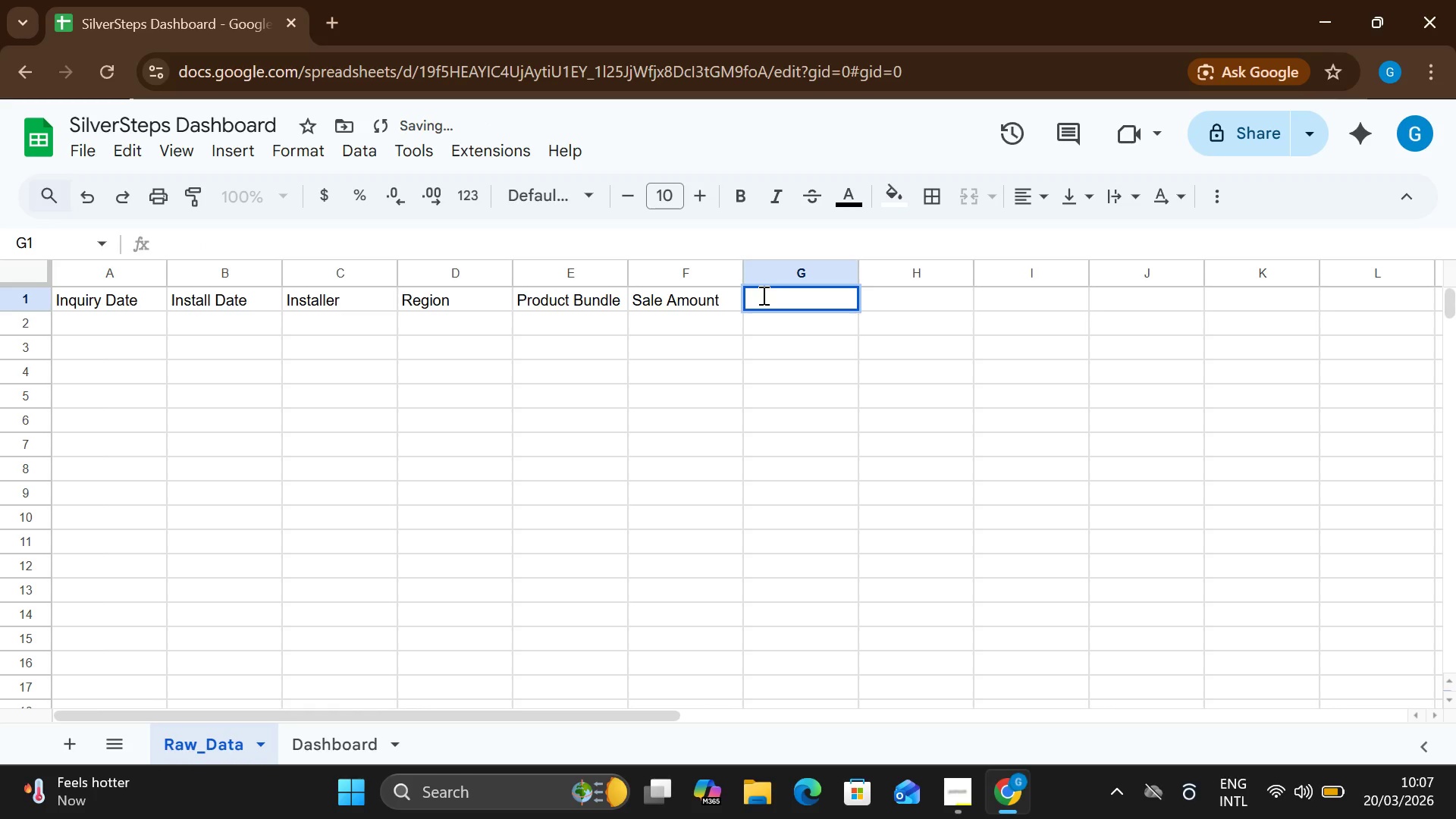 
type(Material CO)
key(Backspace)
type(ost)
 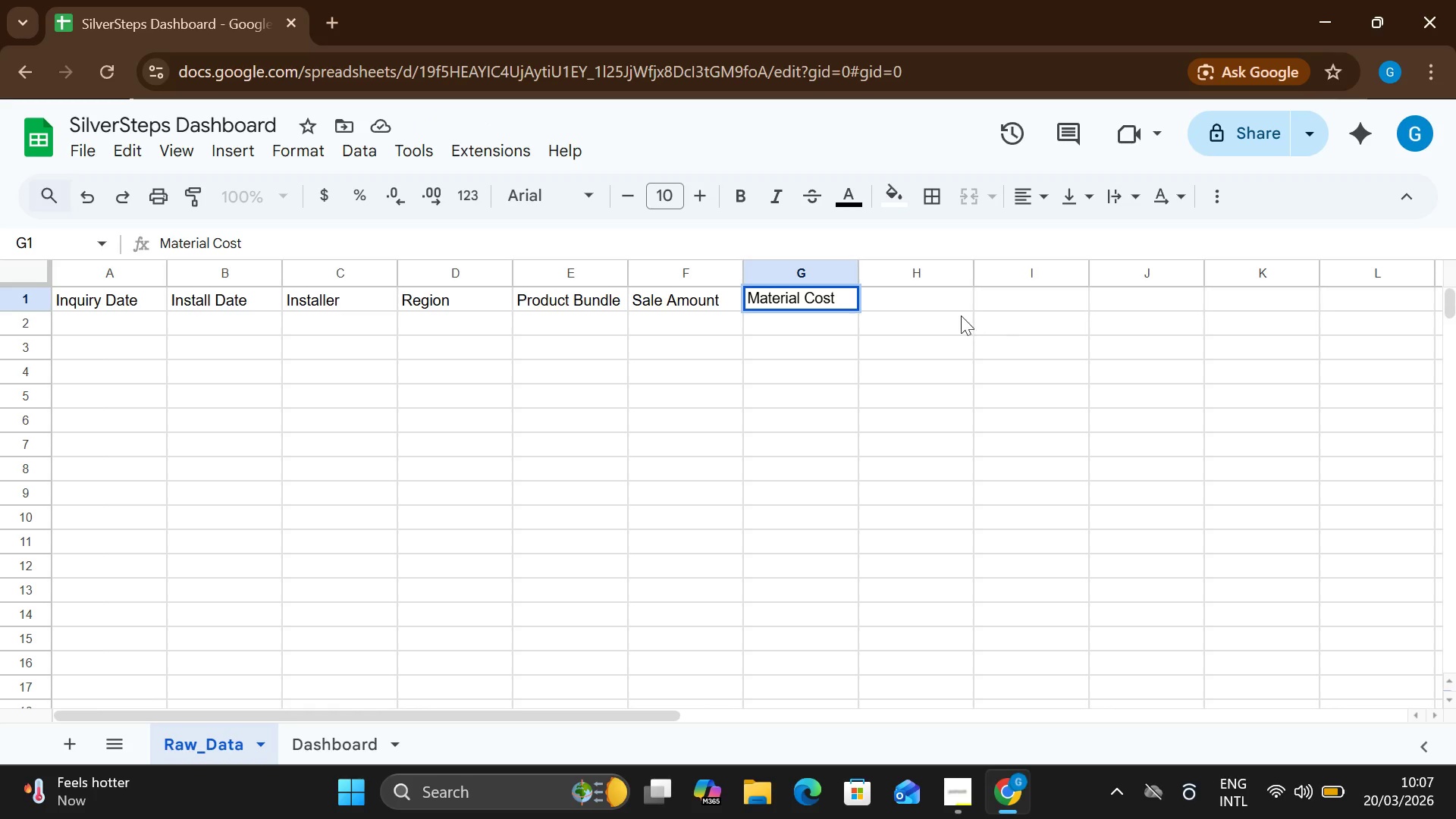 
double_click([943, 302])
 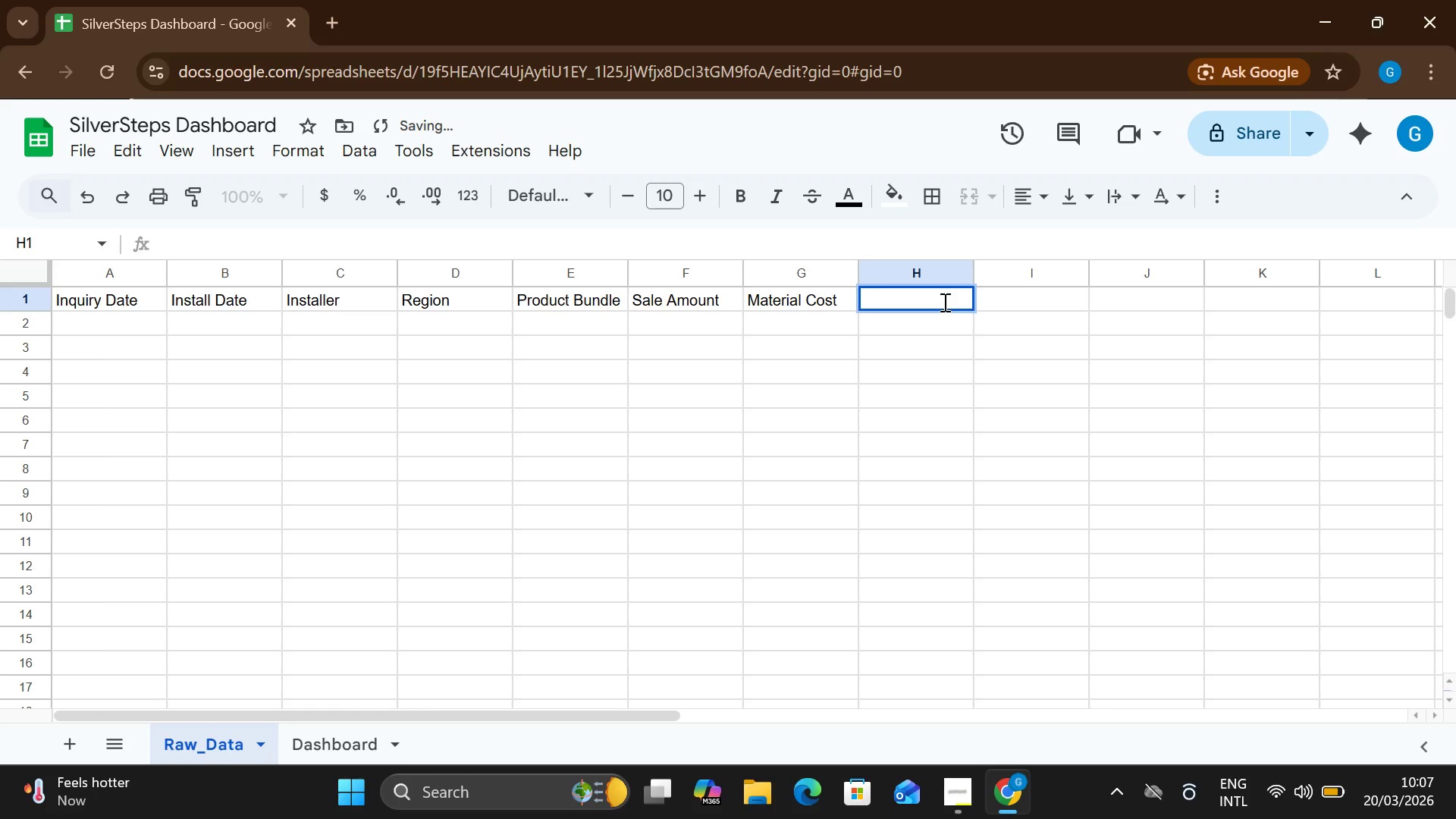 
type(Lead Time)
 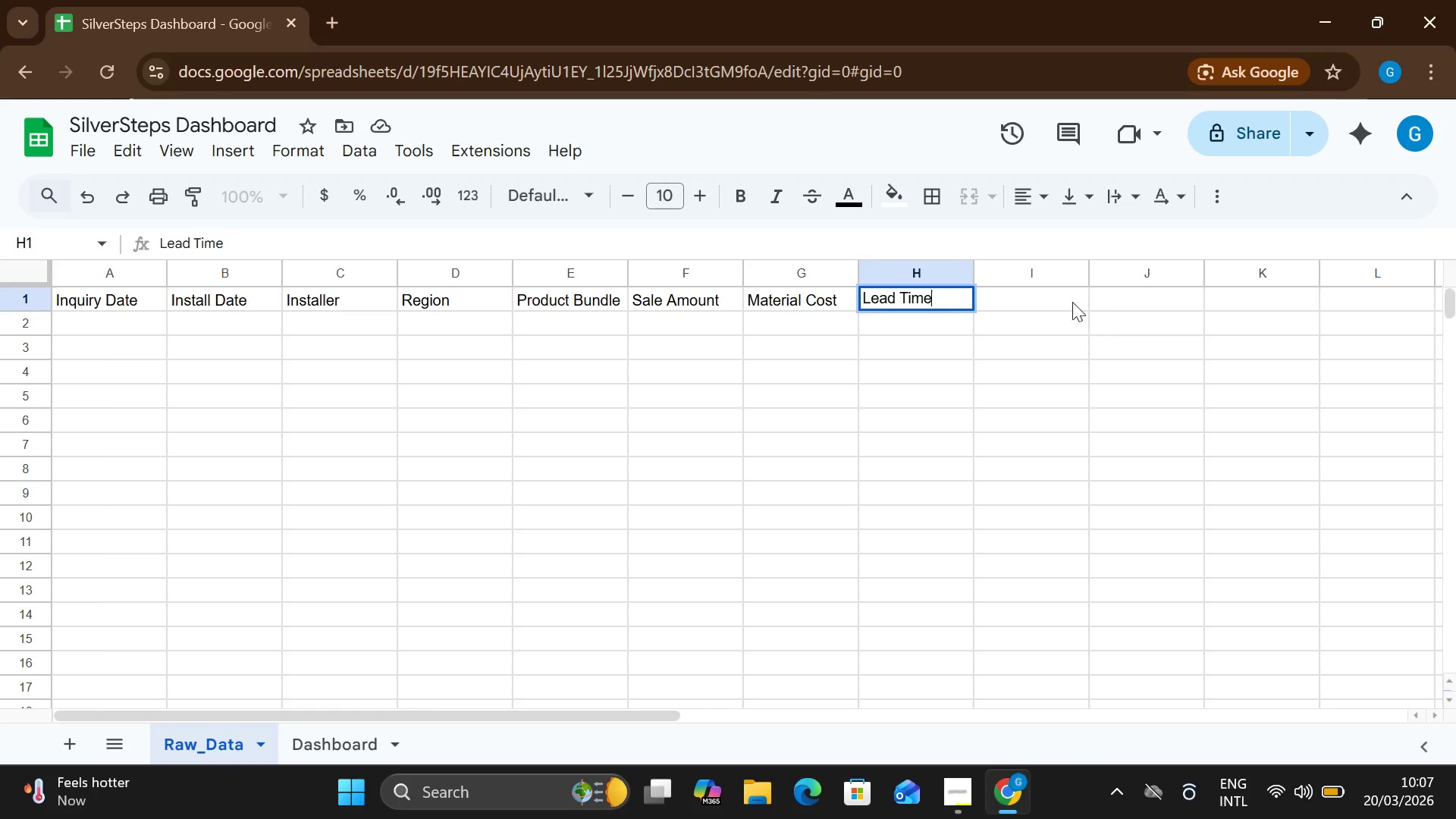 
double_click([1038, 291])
 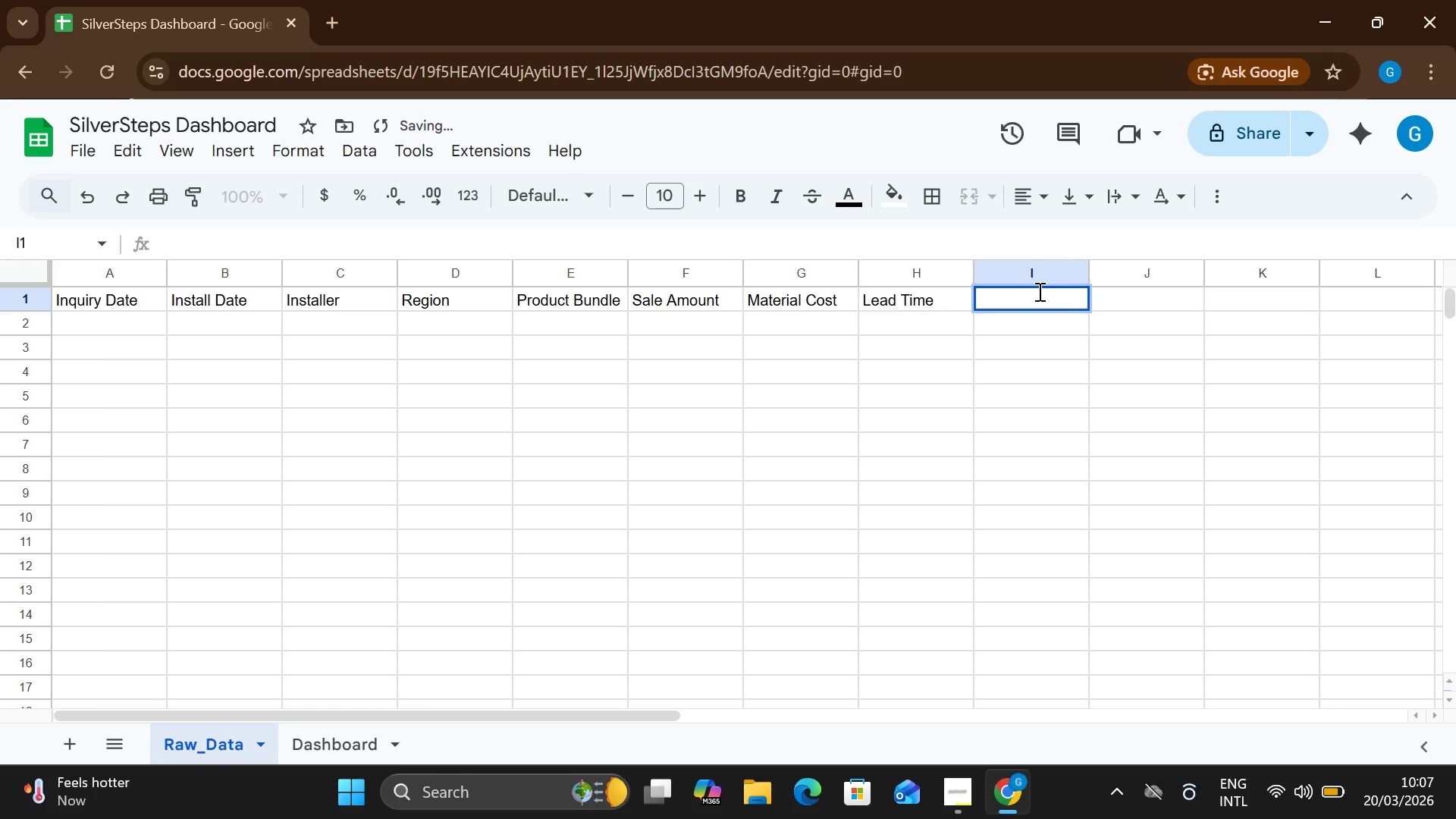 
type(g)
key(Backspace)
type(Gross Profit)
 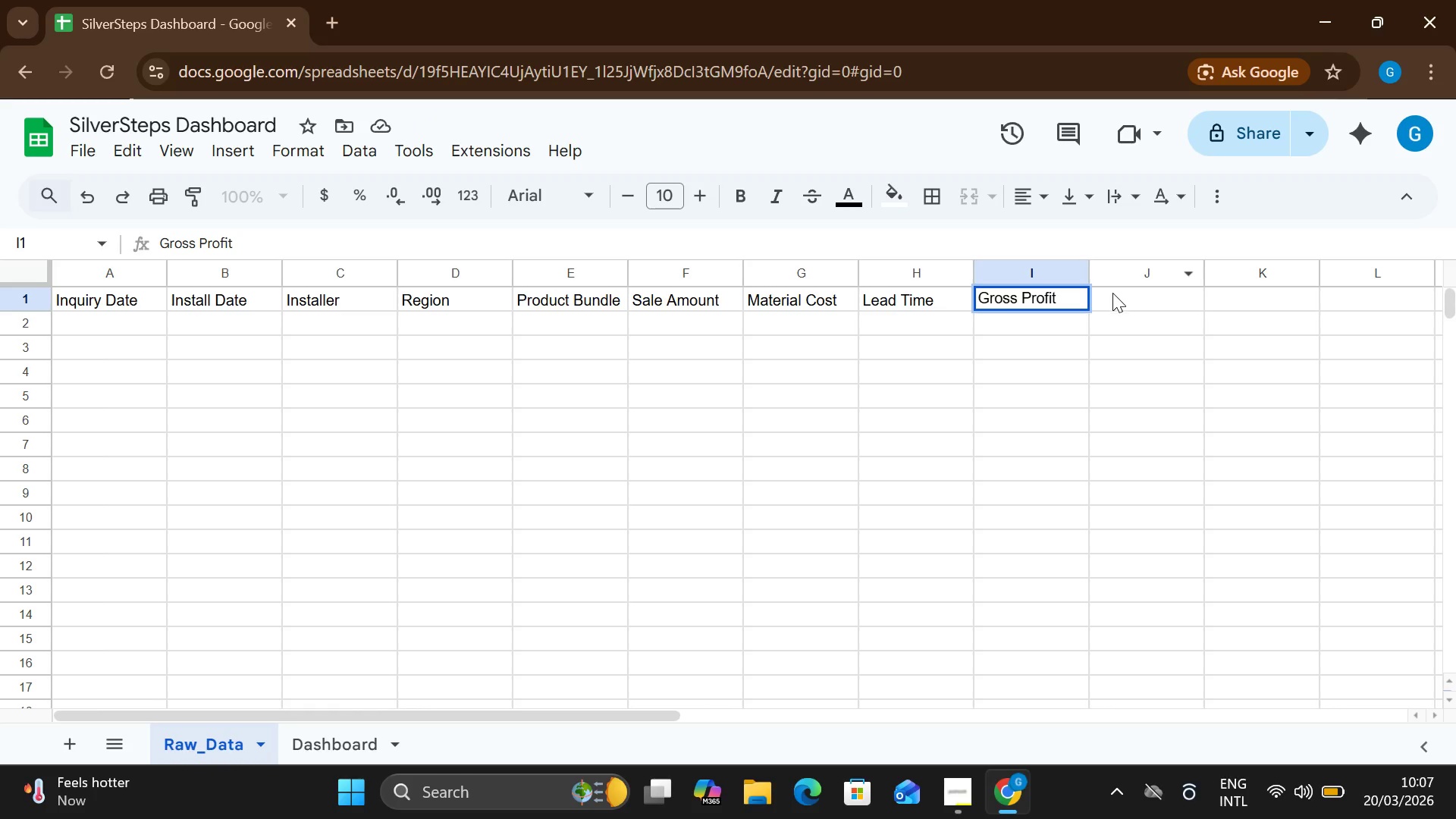 
double_click([1116, 297])
 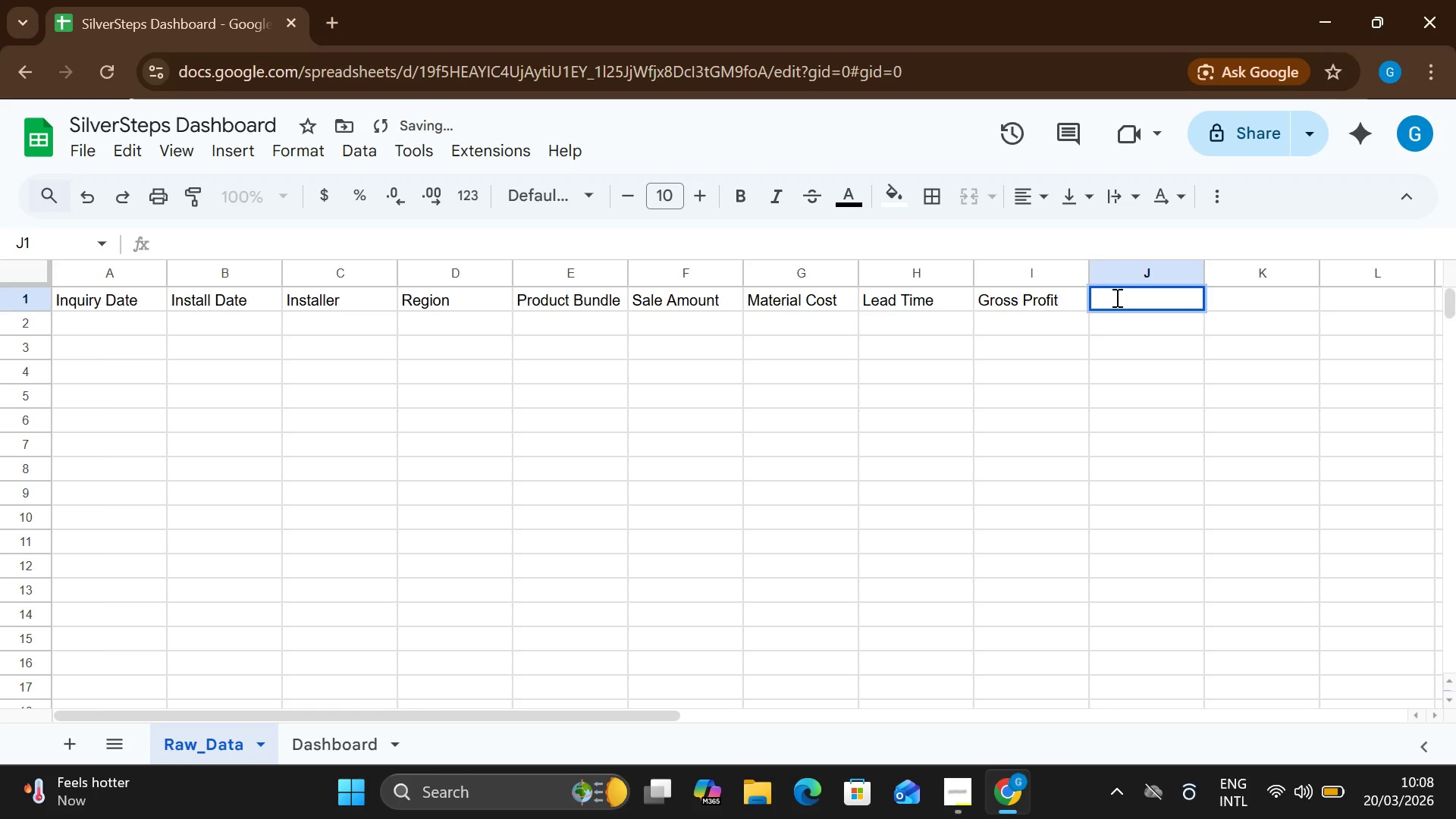 
type(Margin)
 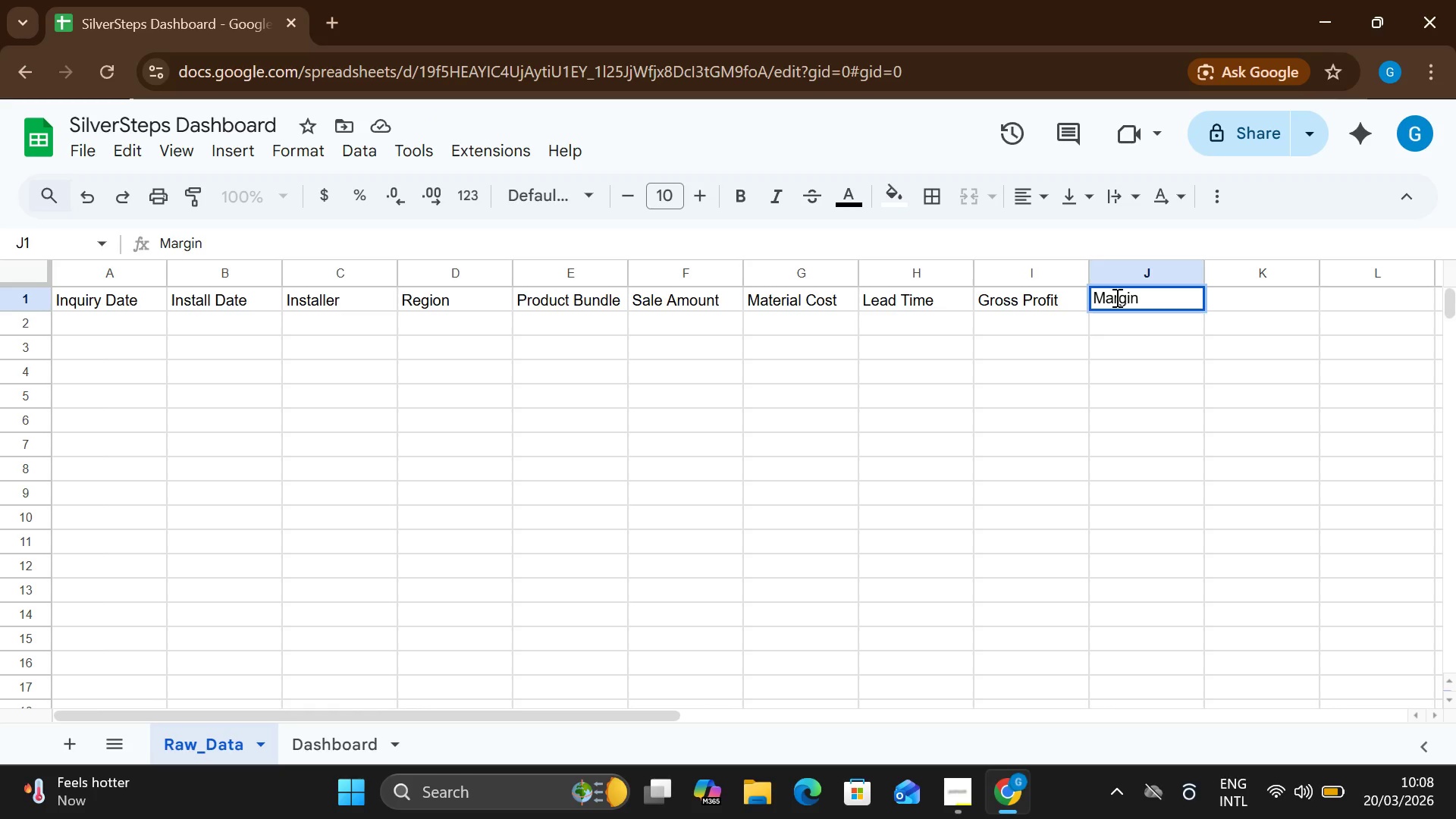 
left_click([1116, 297])
 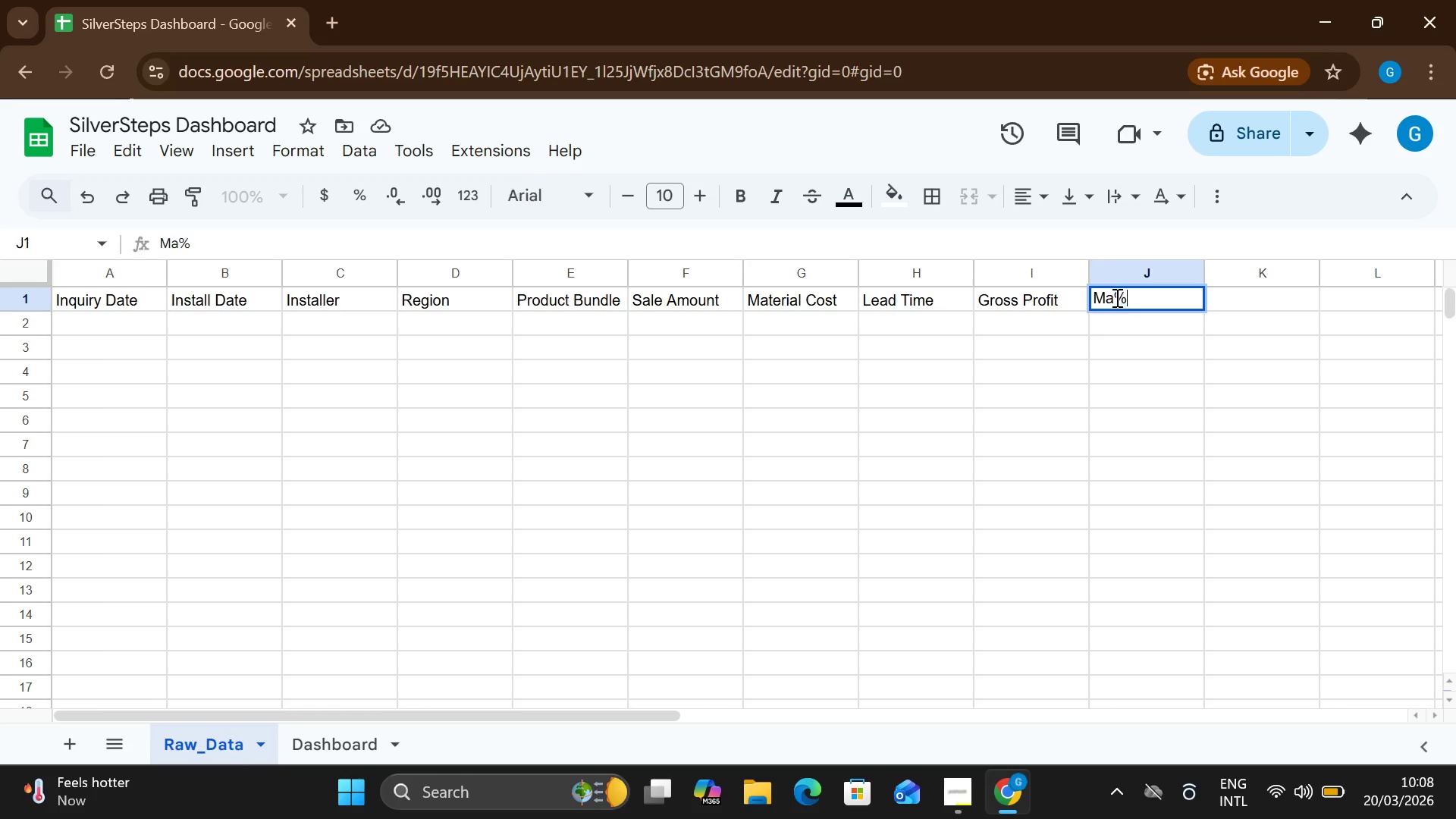 
type(%)
key(Backspace)
type(rgin%)
 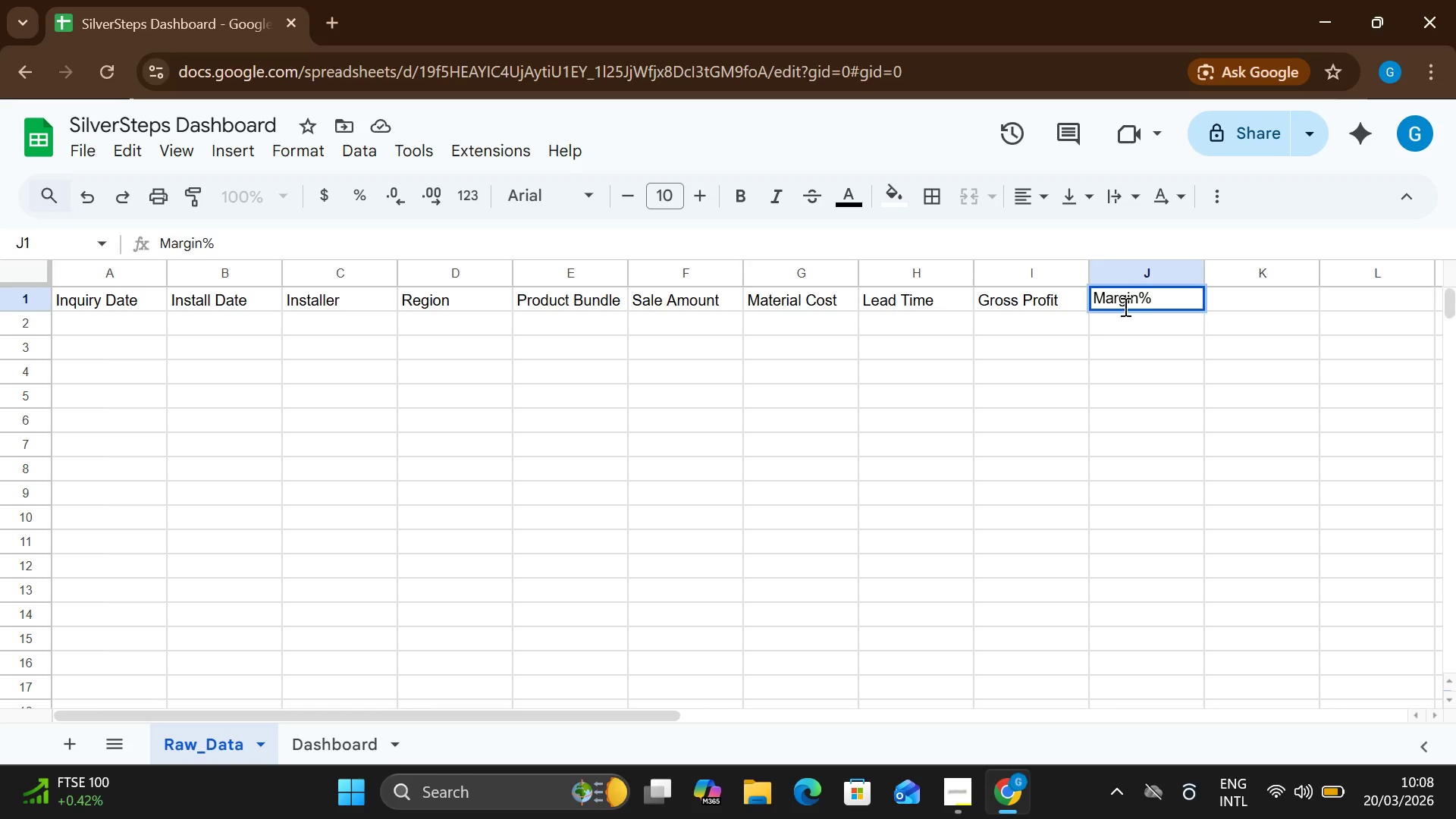 
left_click([1247, 301])
 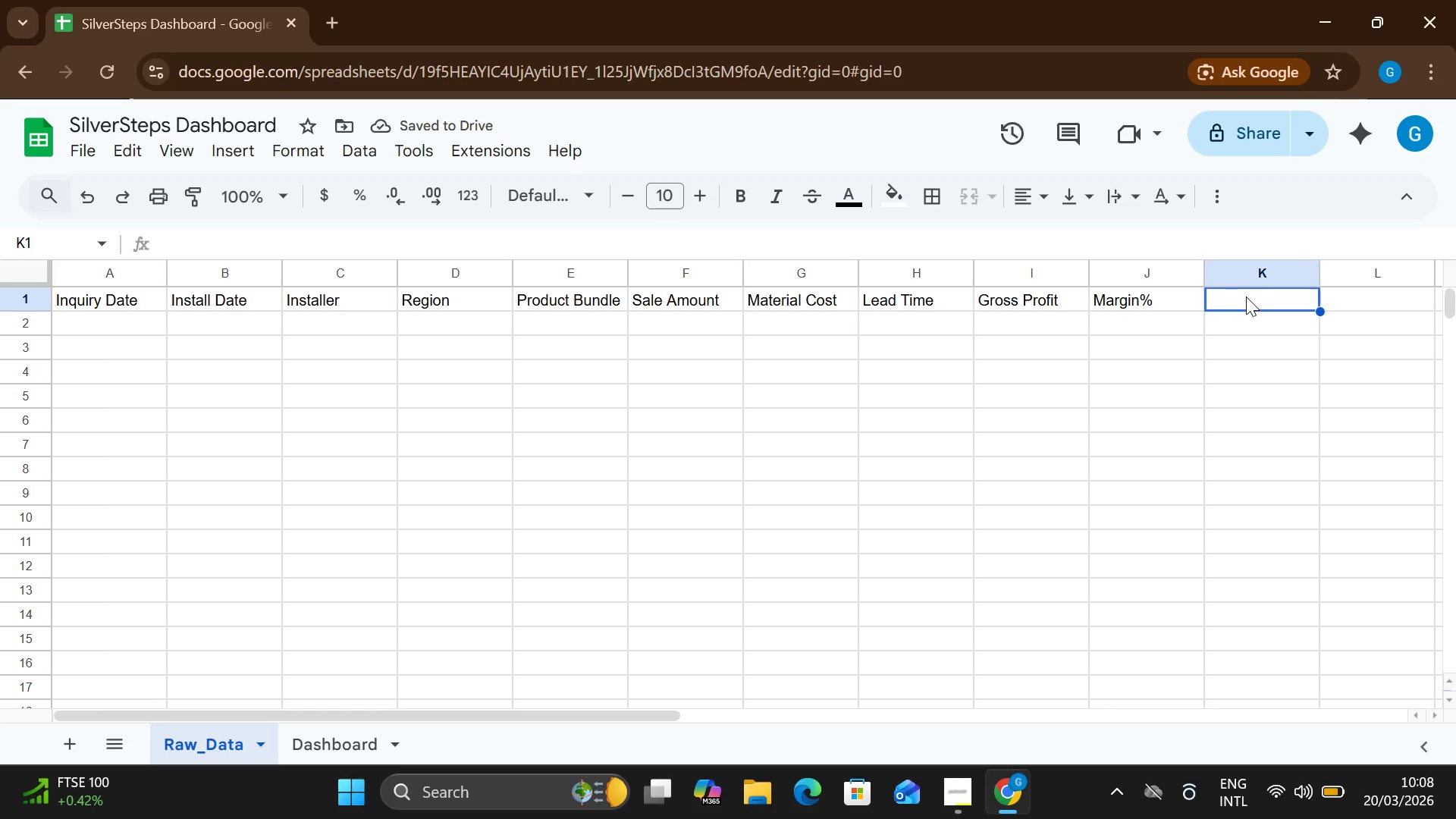 
double_click([1248, 302])
 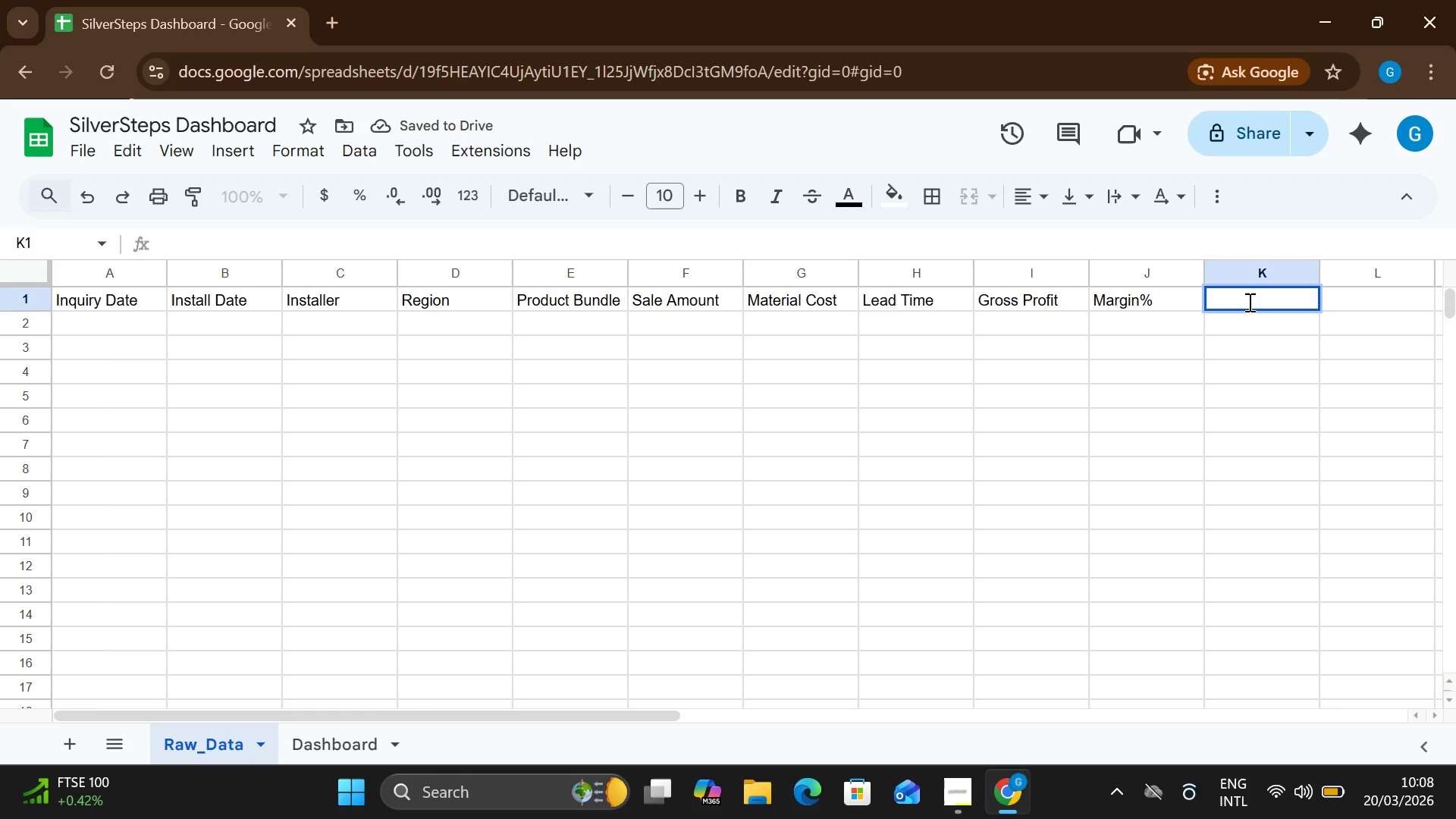 
type(Month)
 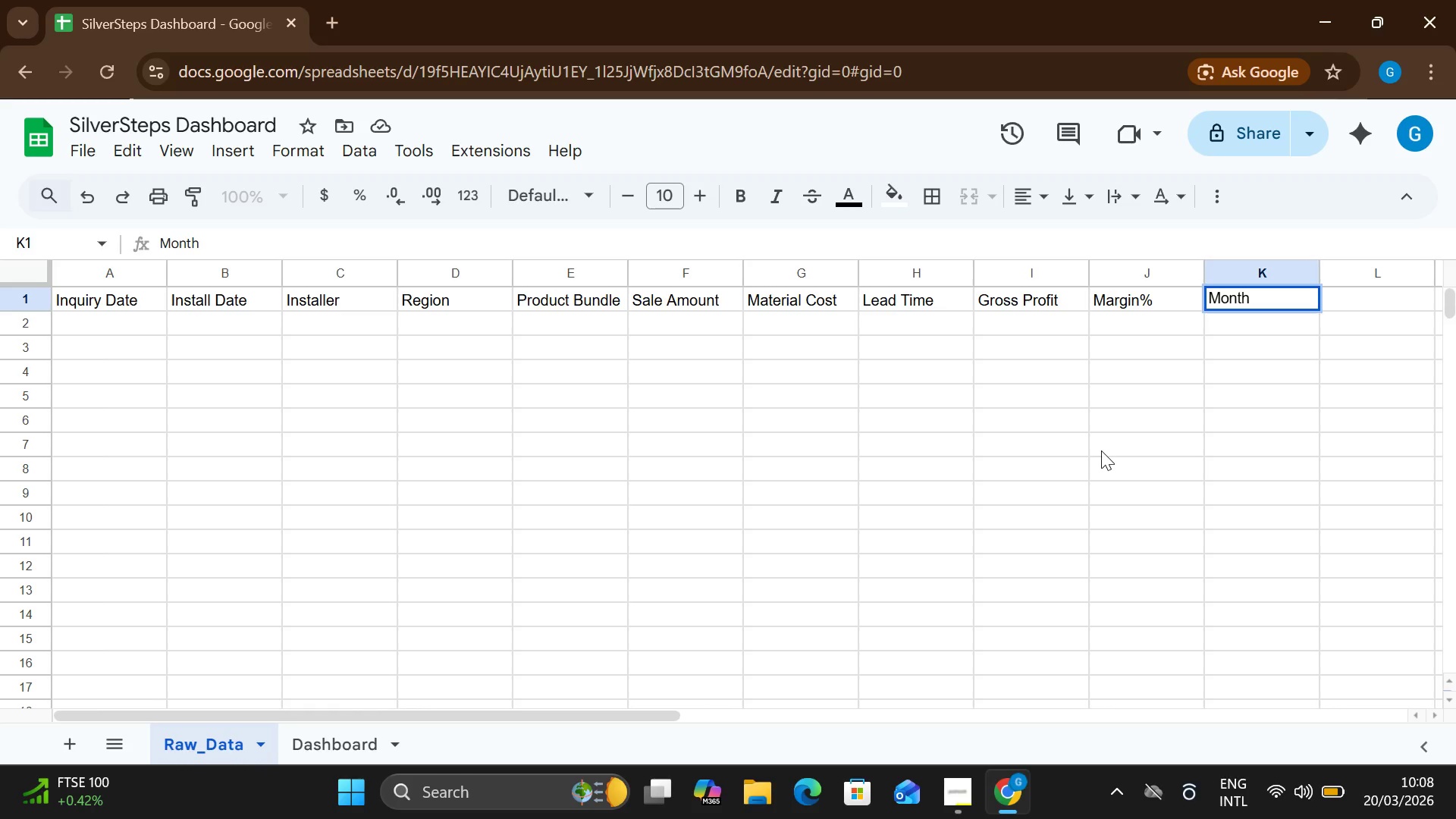 
key(Enter)
 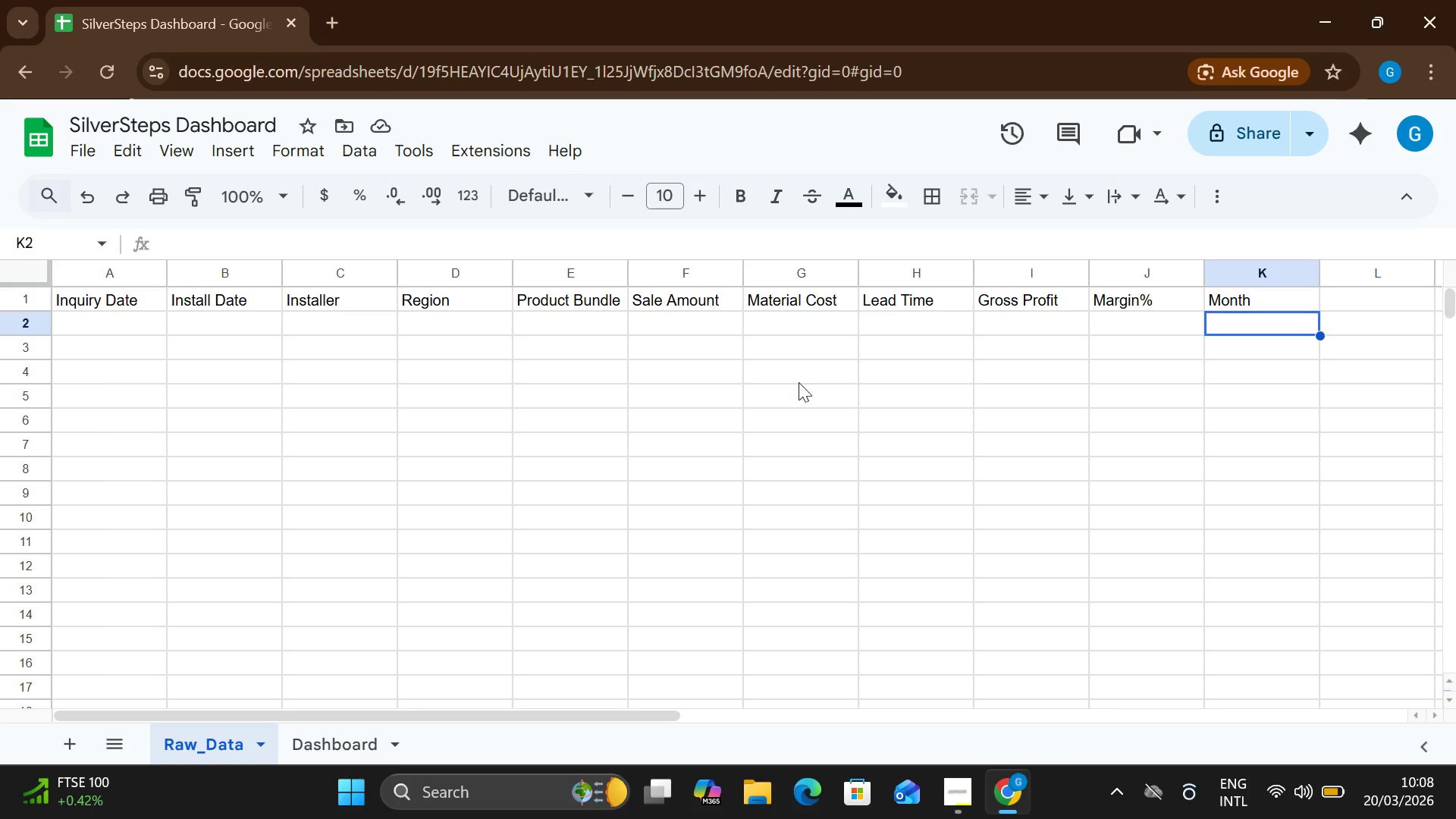 
wait(13.19)
 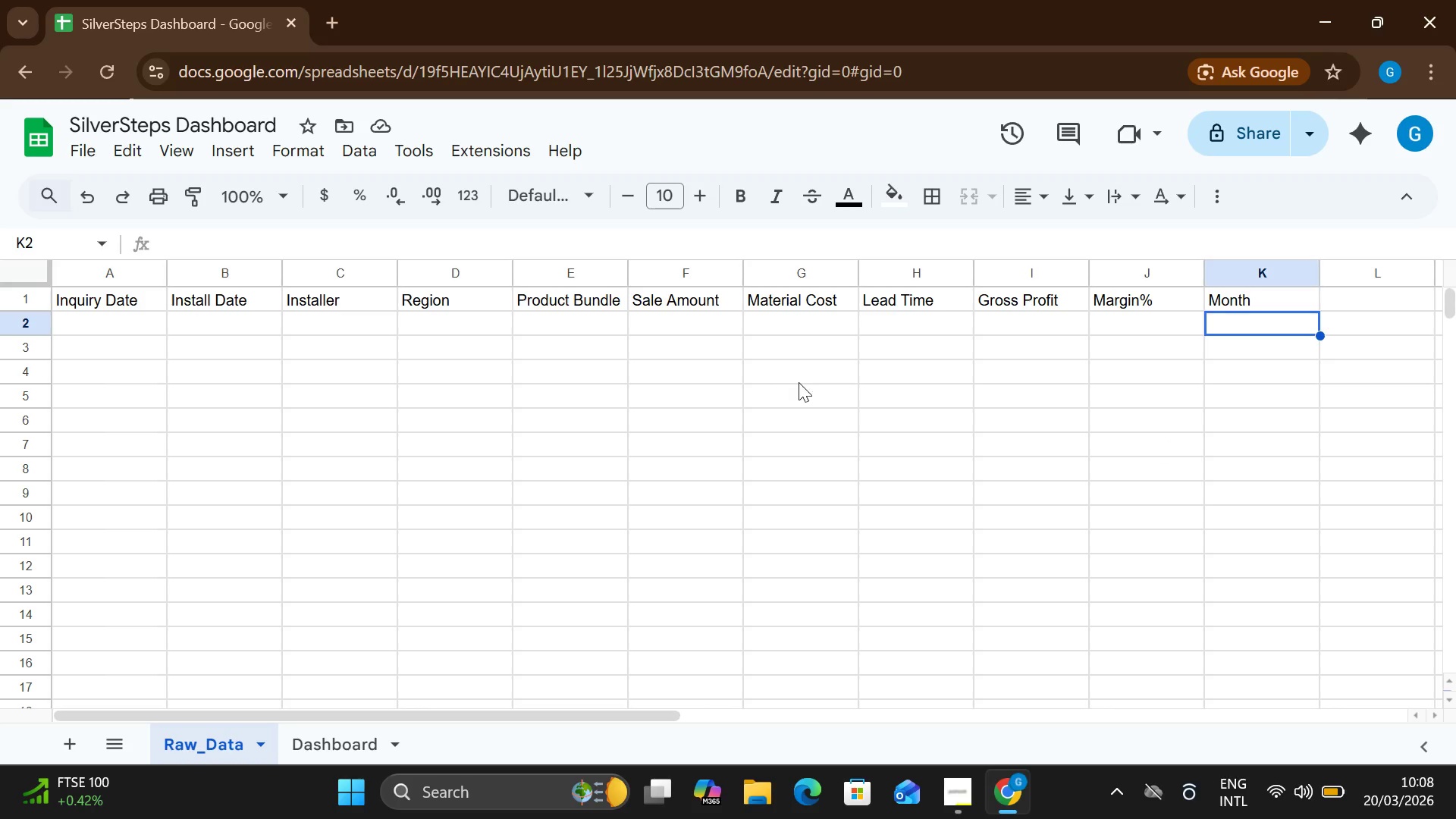 
left_click([444, 298])
 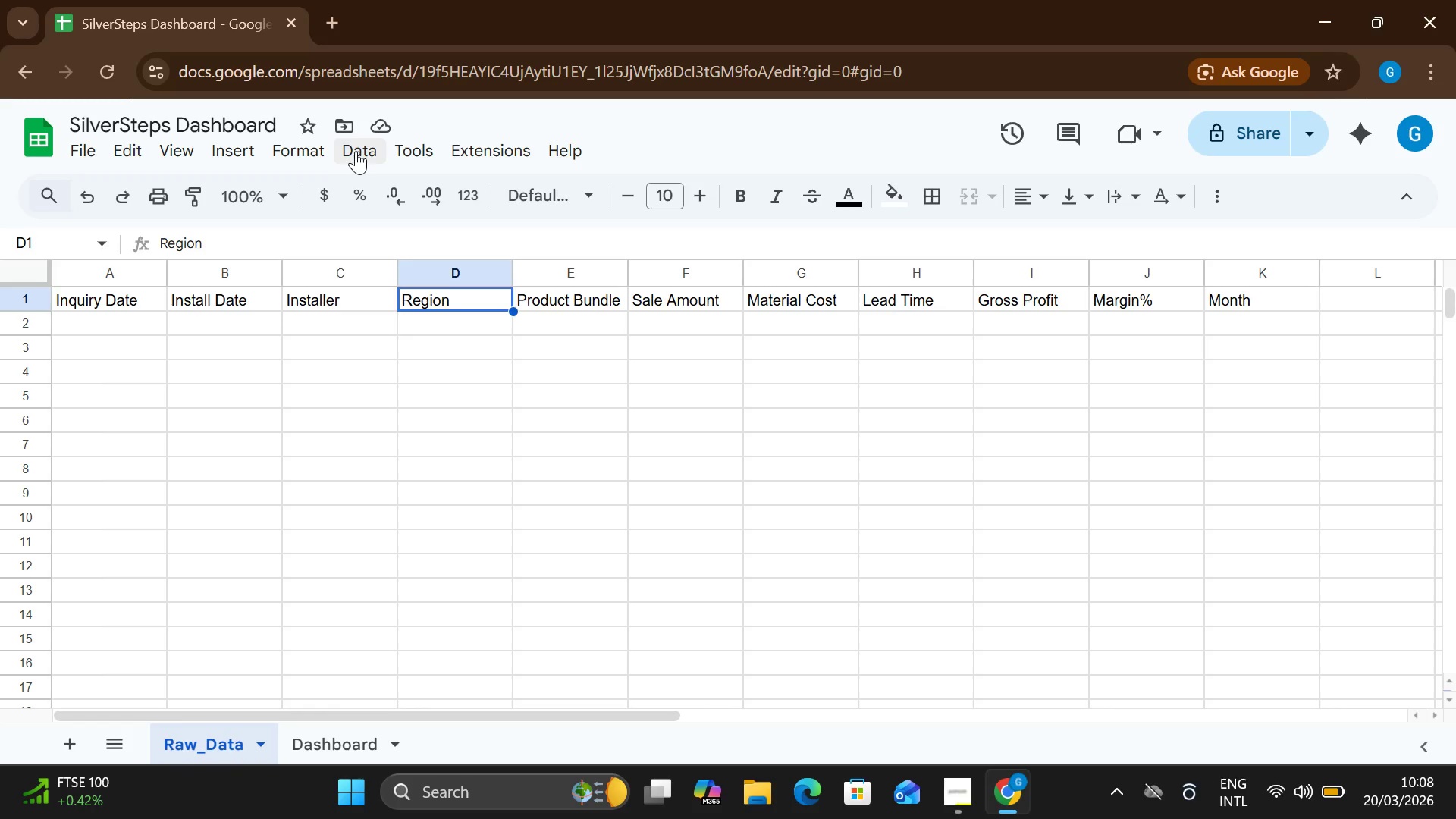 
left_click([356, 151])
 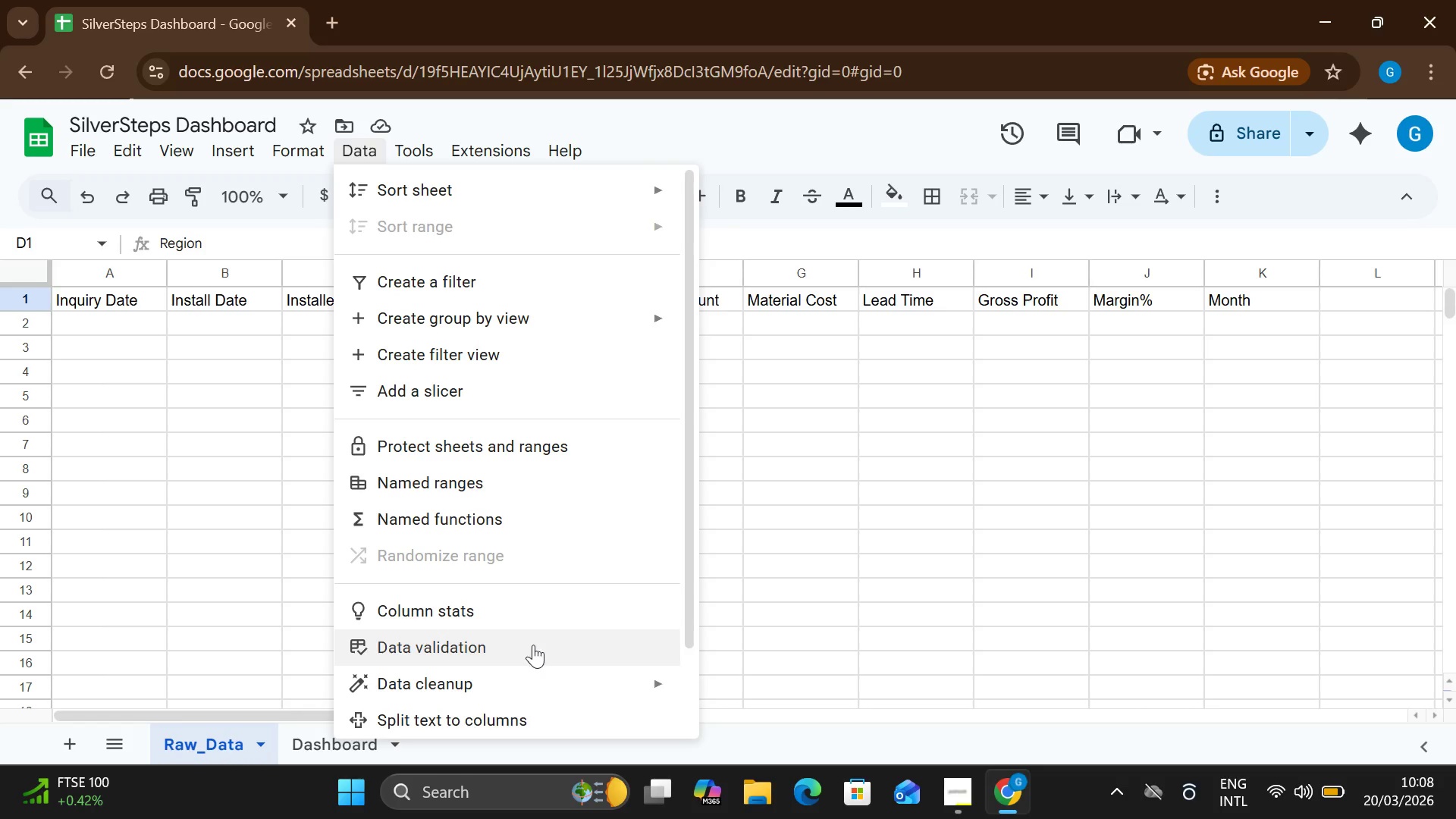 
left_click([532, 651])
 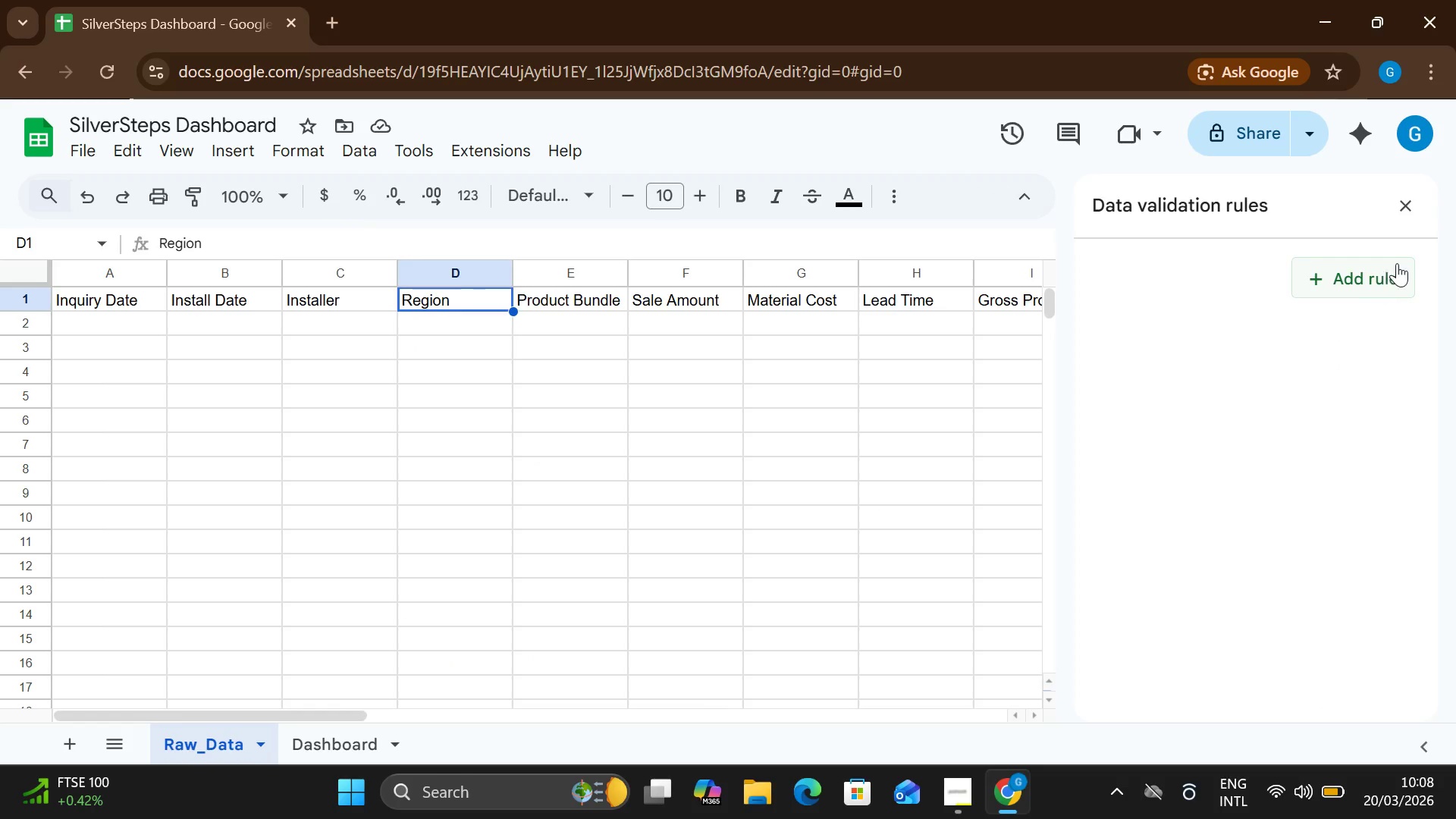 
left_click([1385, 284])
 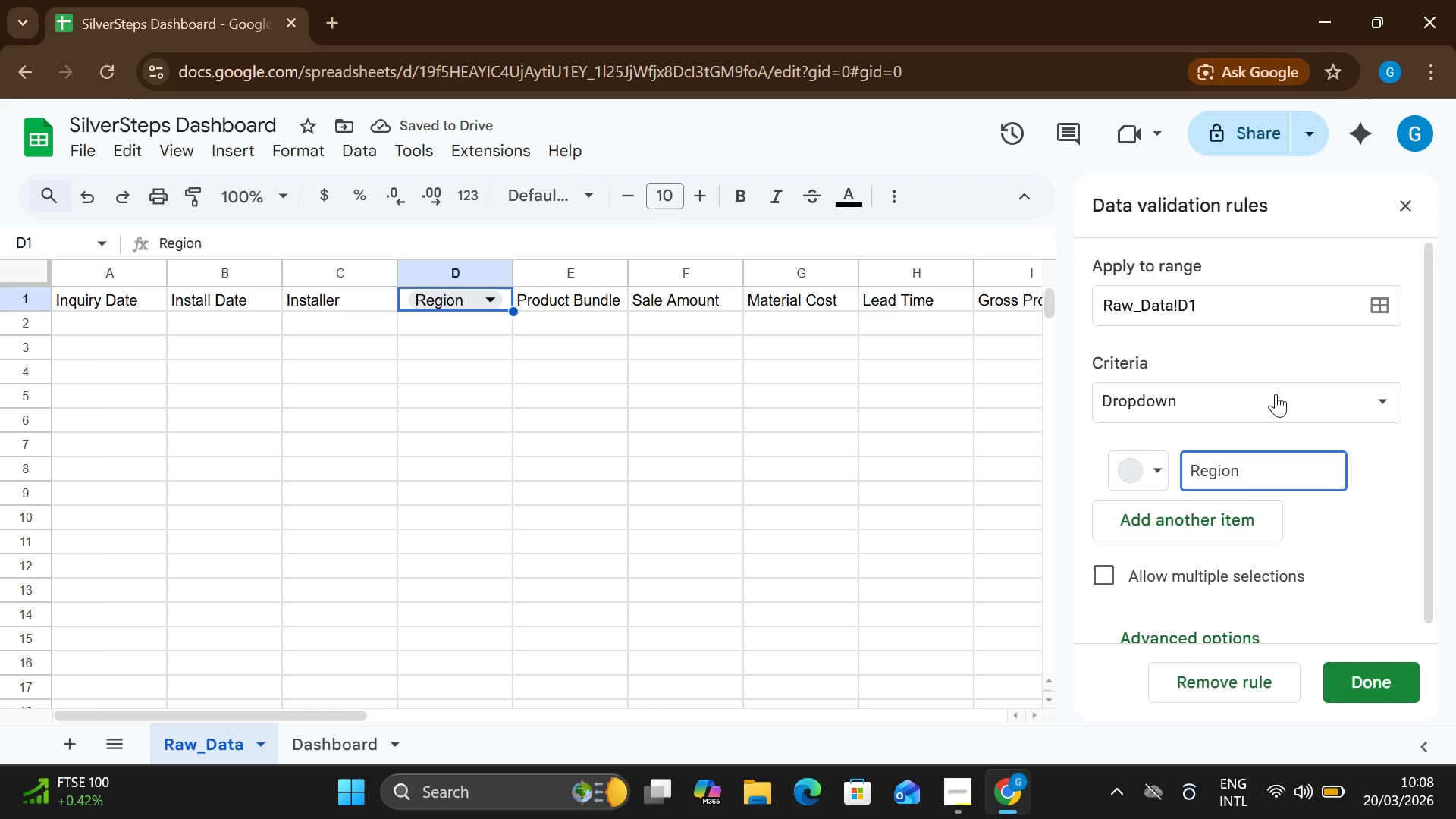 
wait(9.25)
 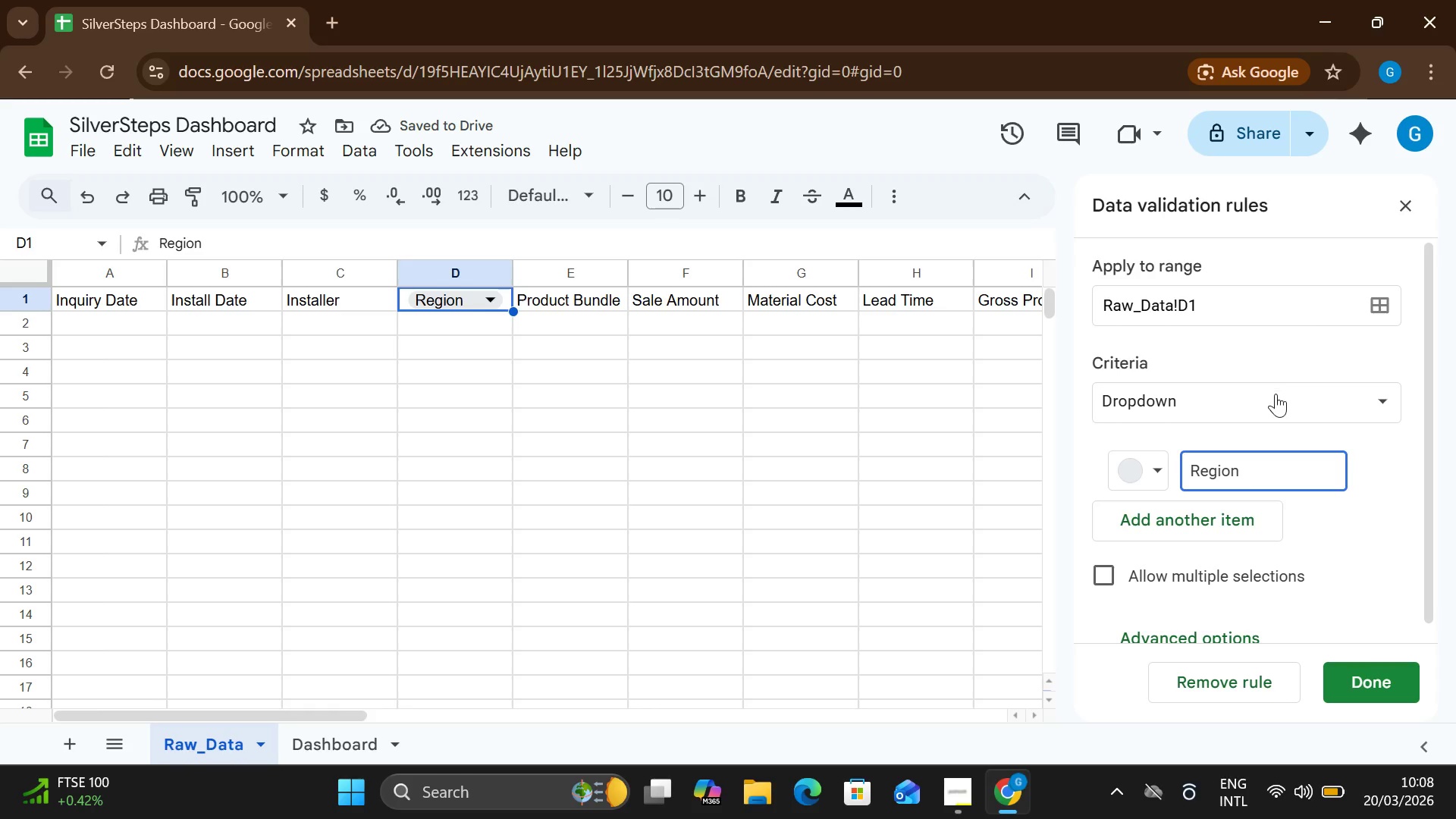 
key(Backspace)
key(Backspace)
key(Backspace)
key(Backspace)
key(Backspace)
key(Backspace)
type(North)
 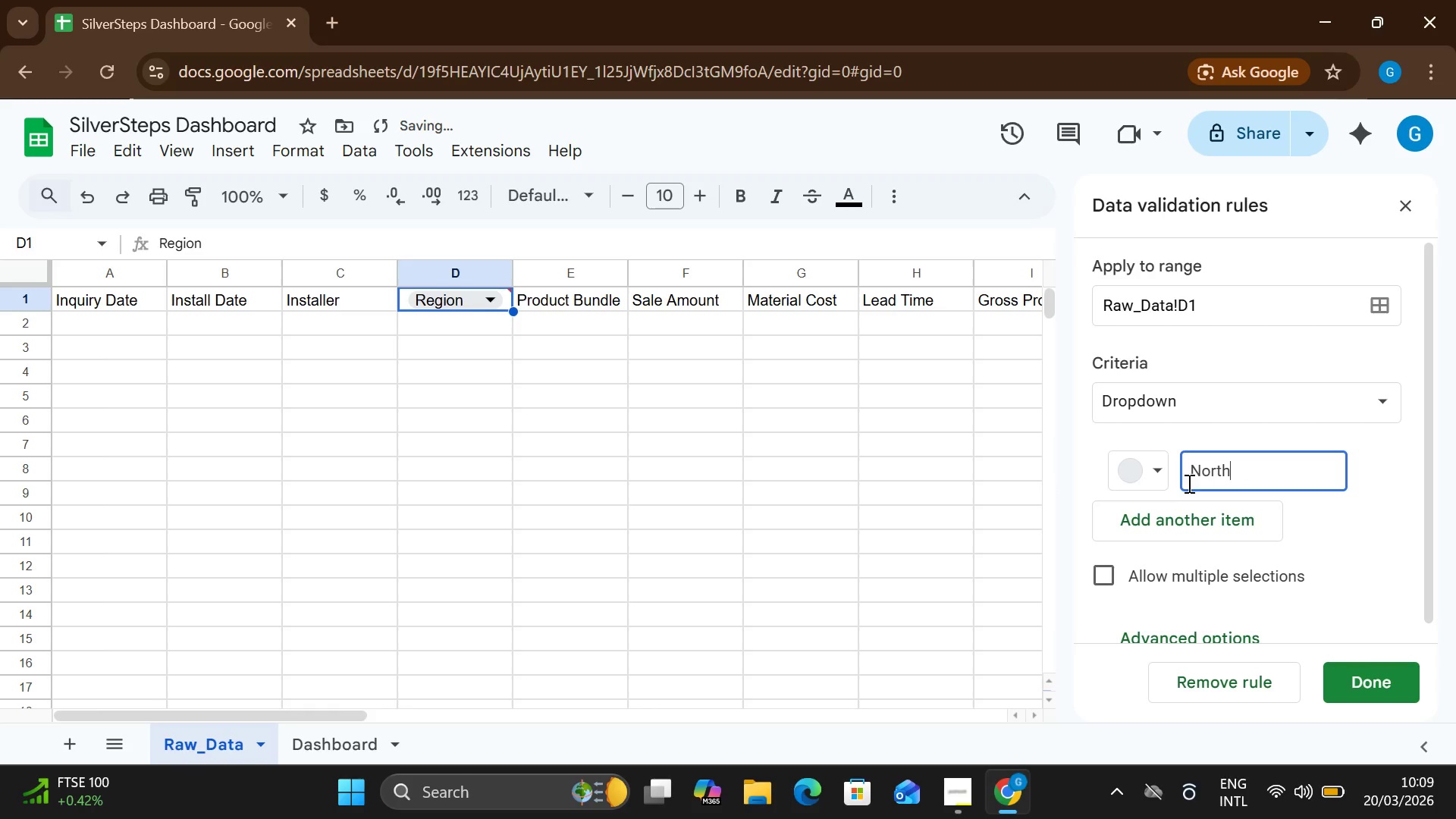 
left_click([1153, 479])
 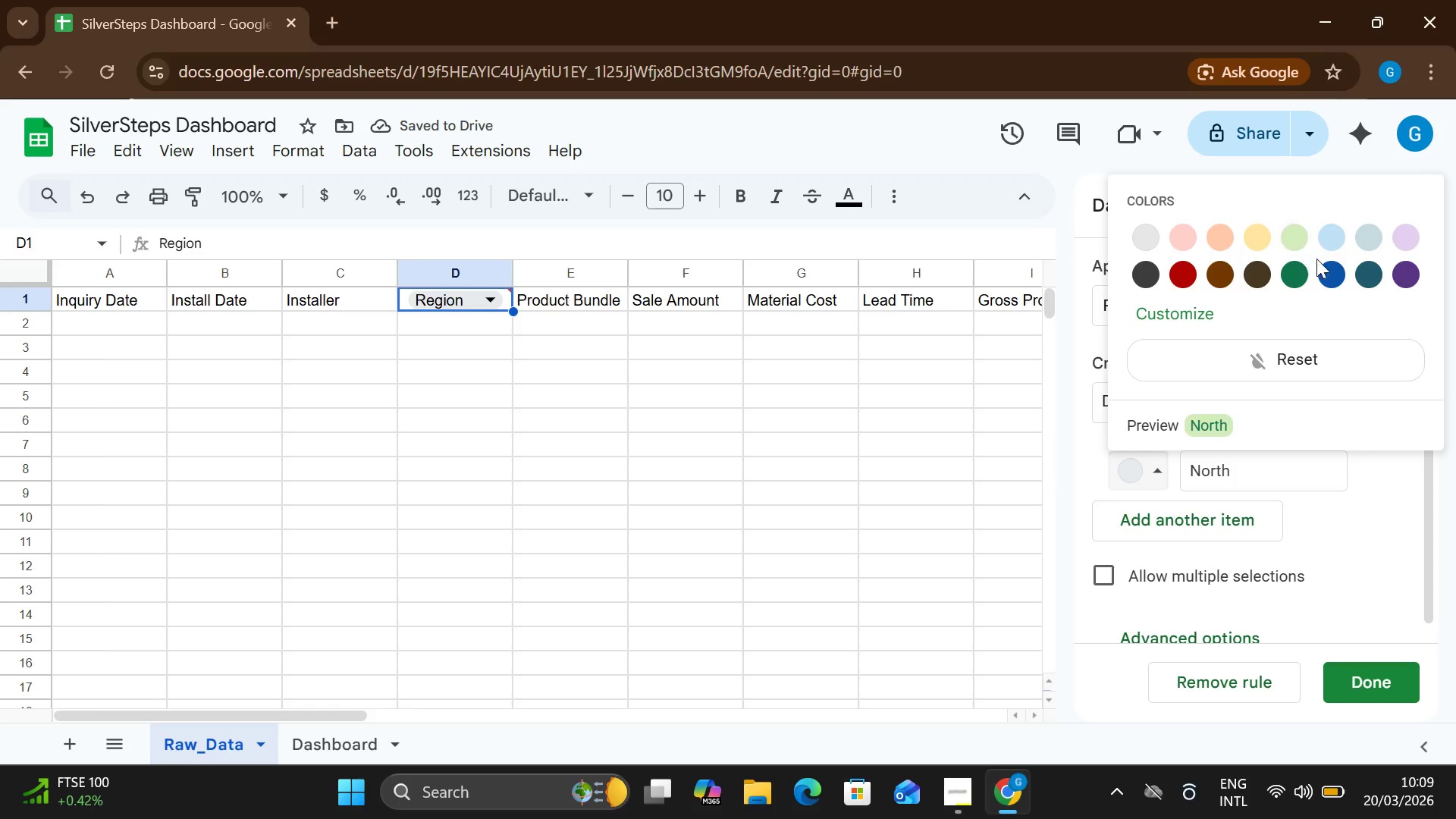 
left_click([1332, 264])
 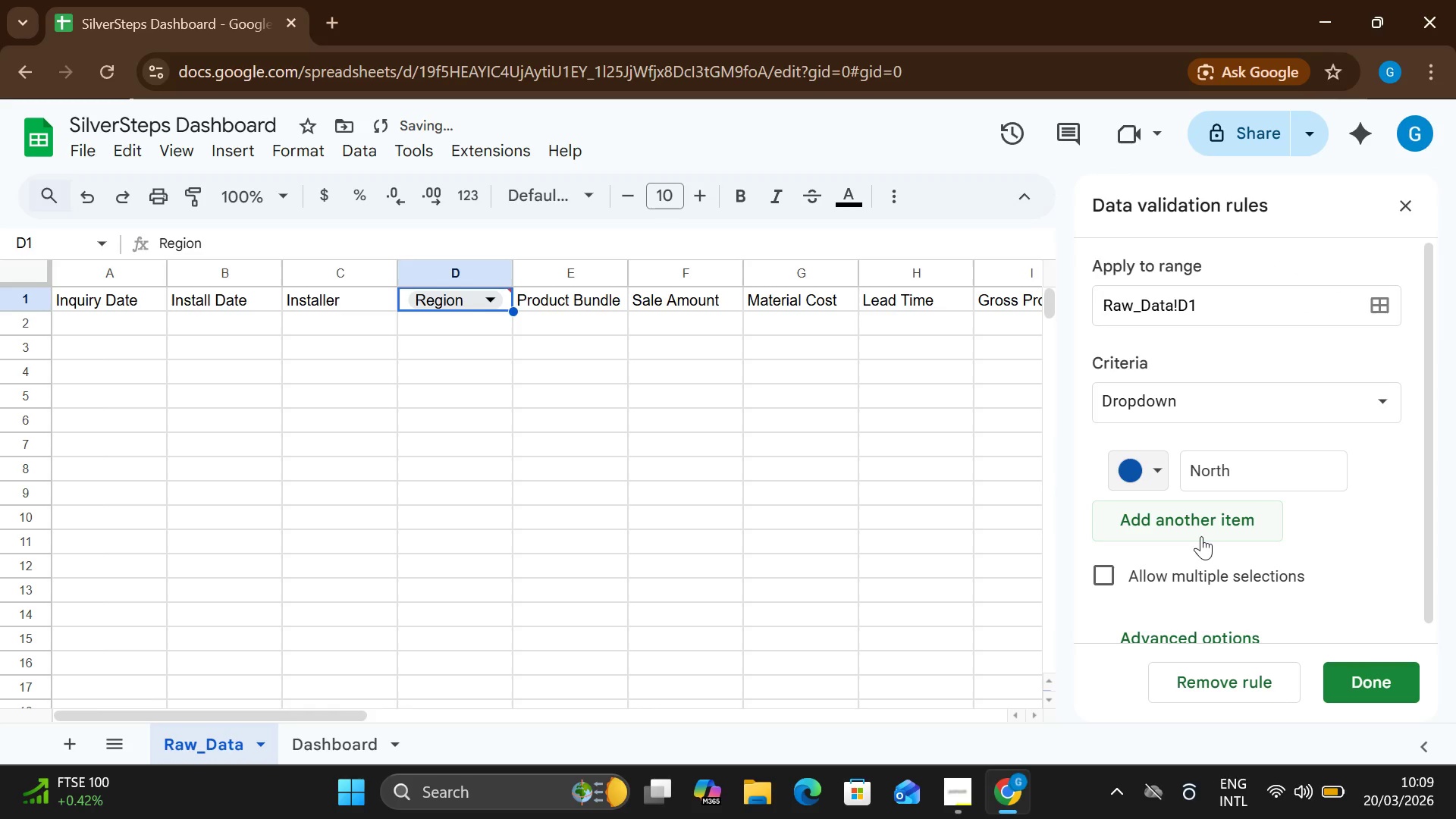 
left_click([1201, 535])
 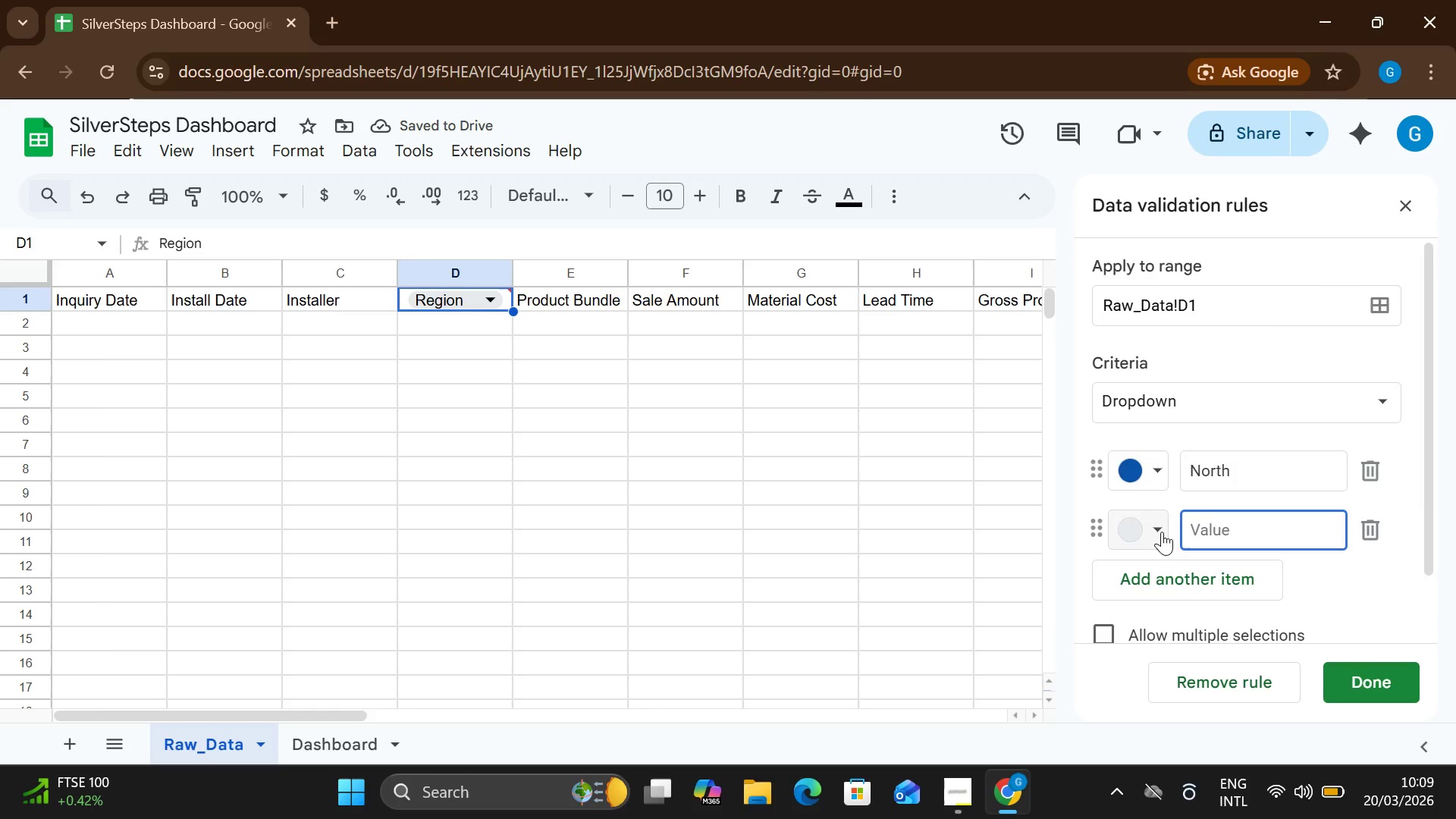 
left_click([1162, 532])
 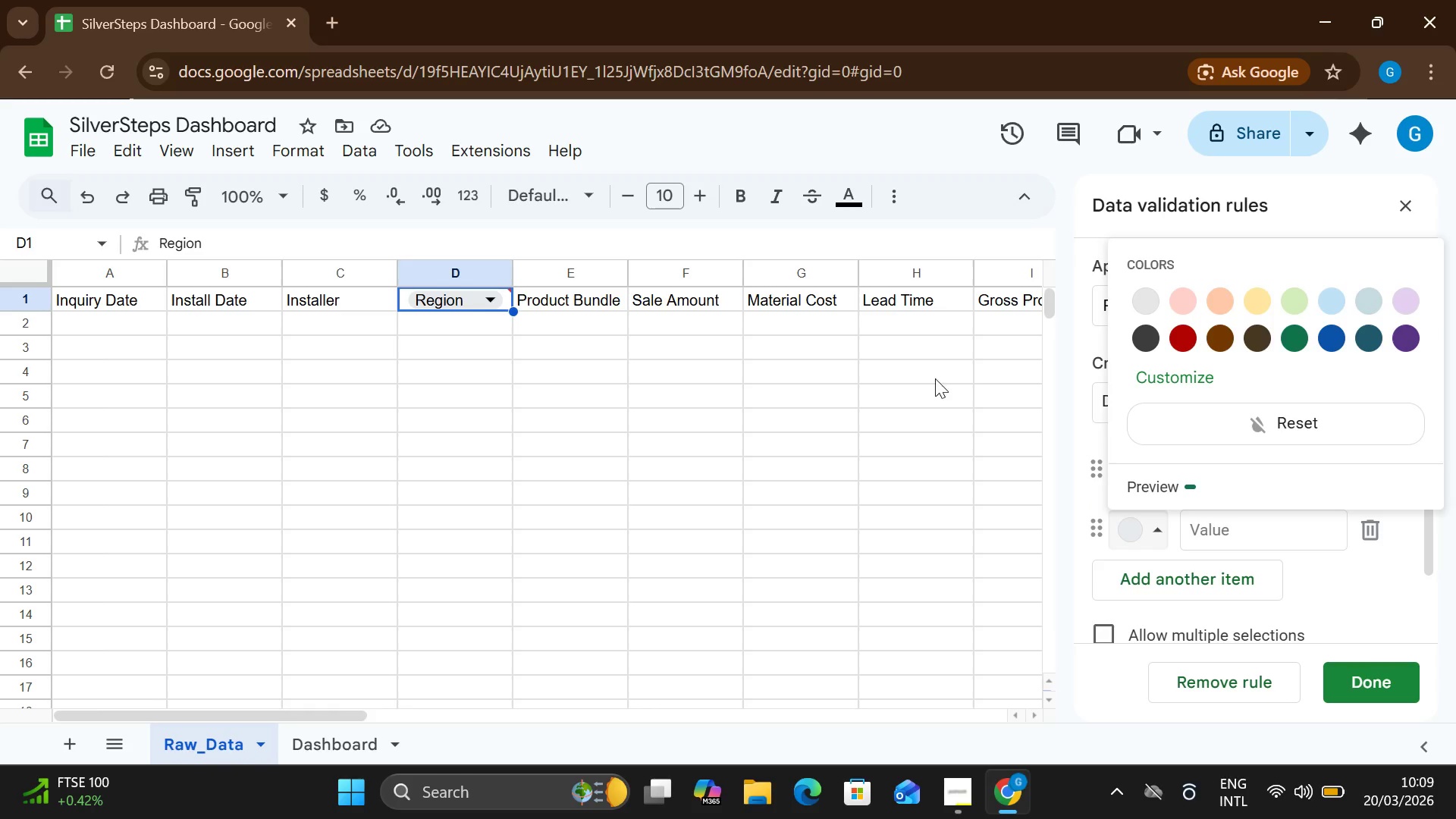 
wait(9.2)
 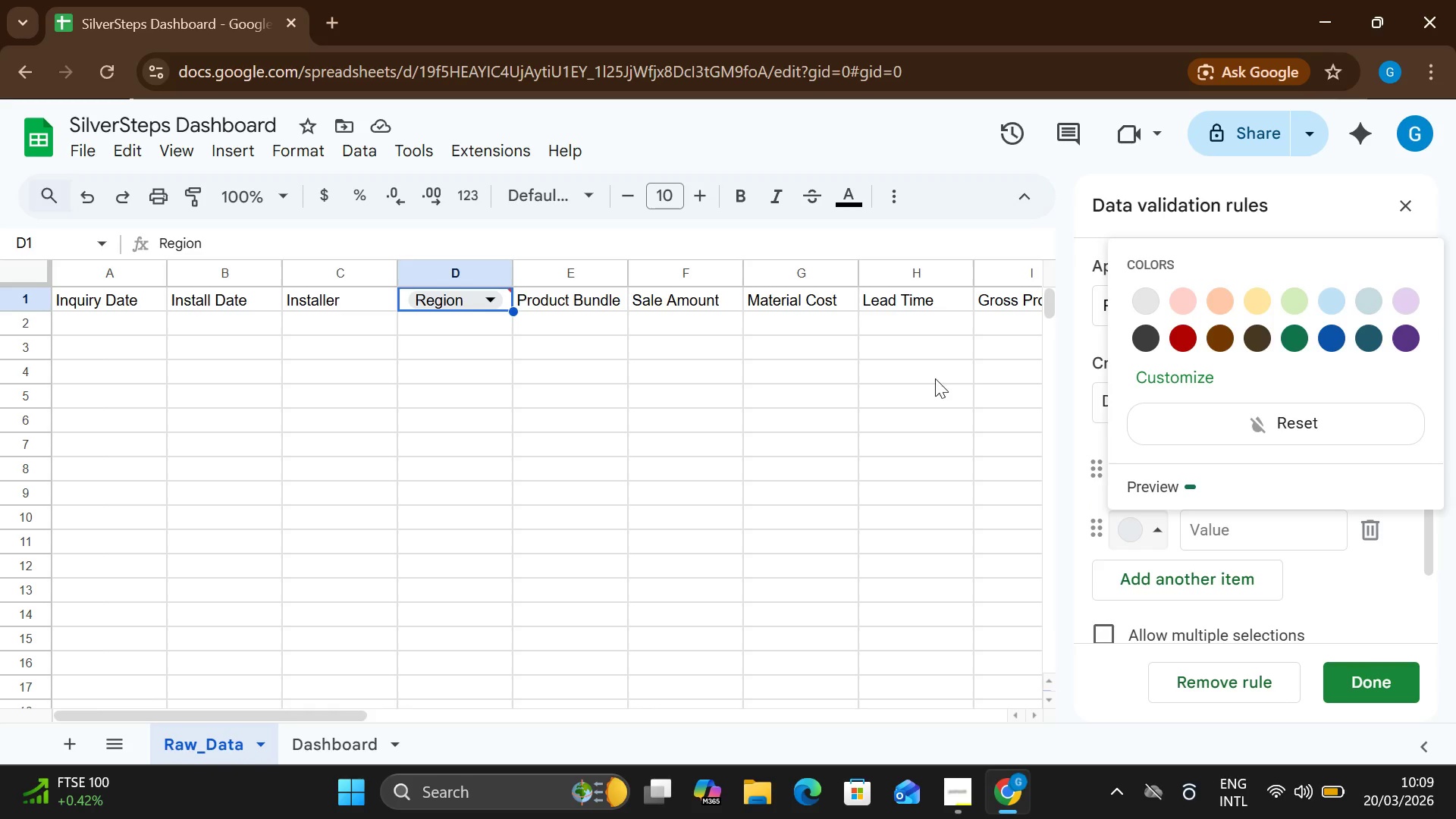 
left_click([975, 780])